 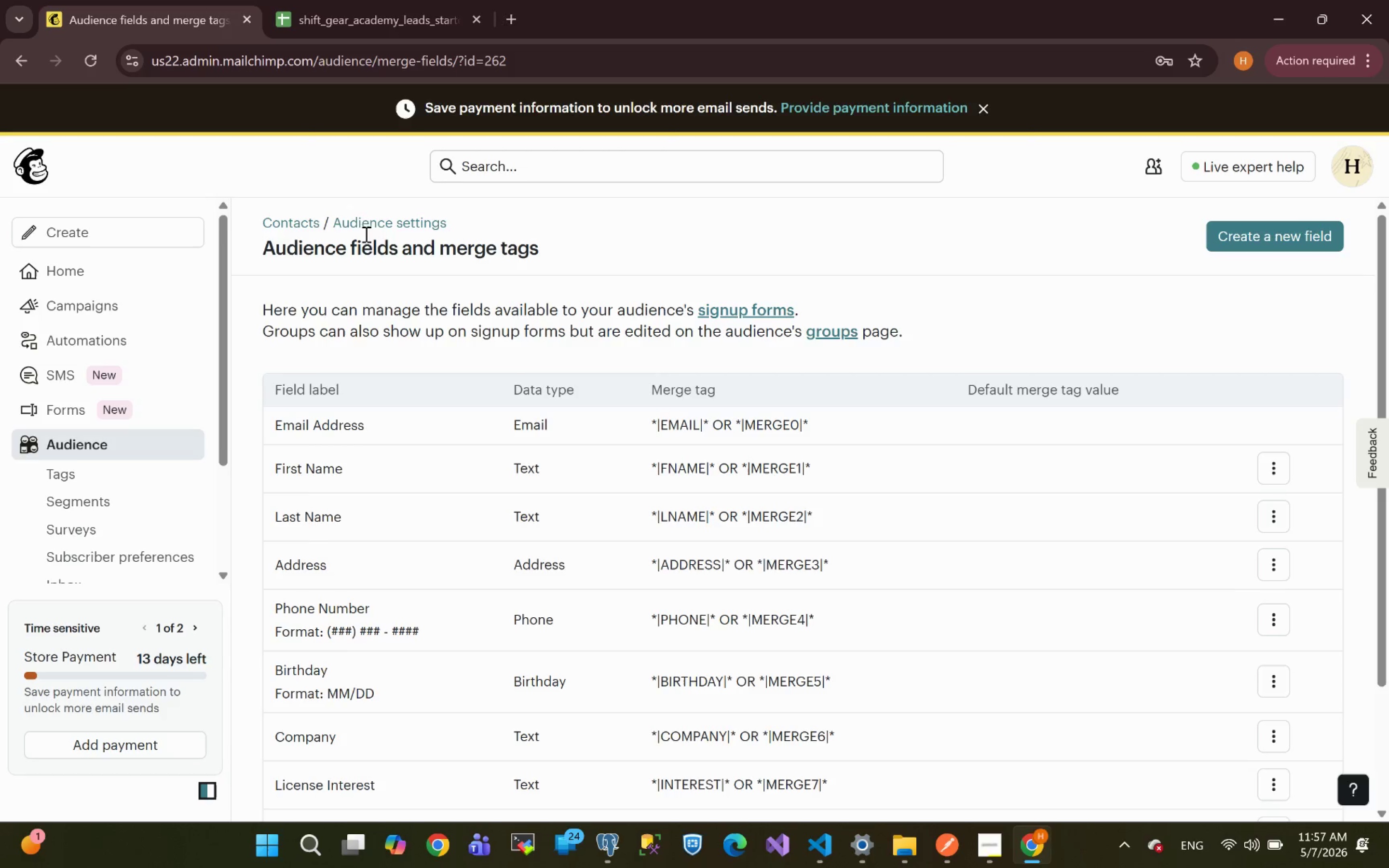 
scroll: coordinate [113, 502], scroll_direction: up, amount: 3.0
 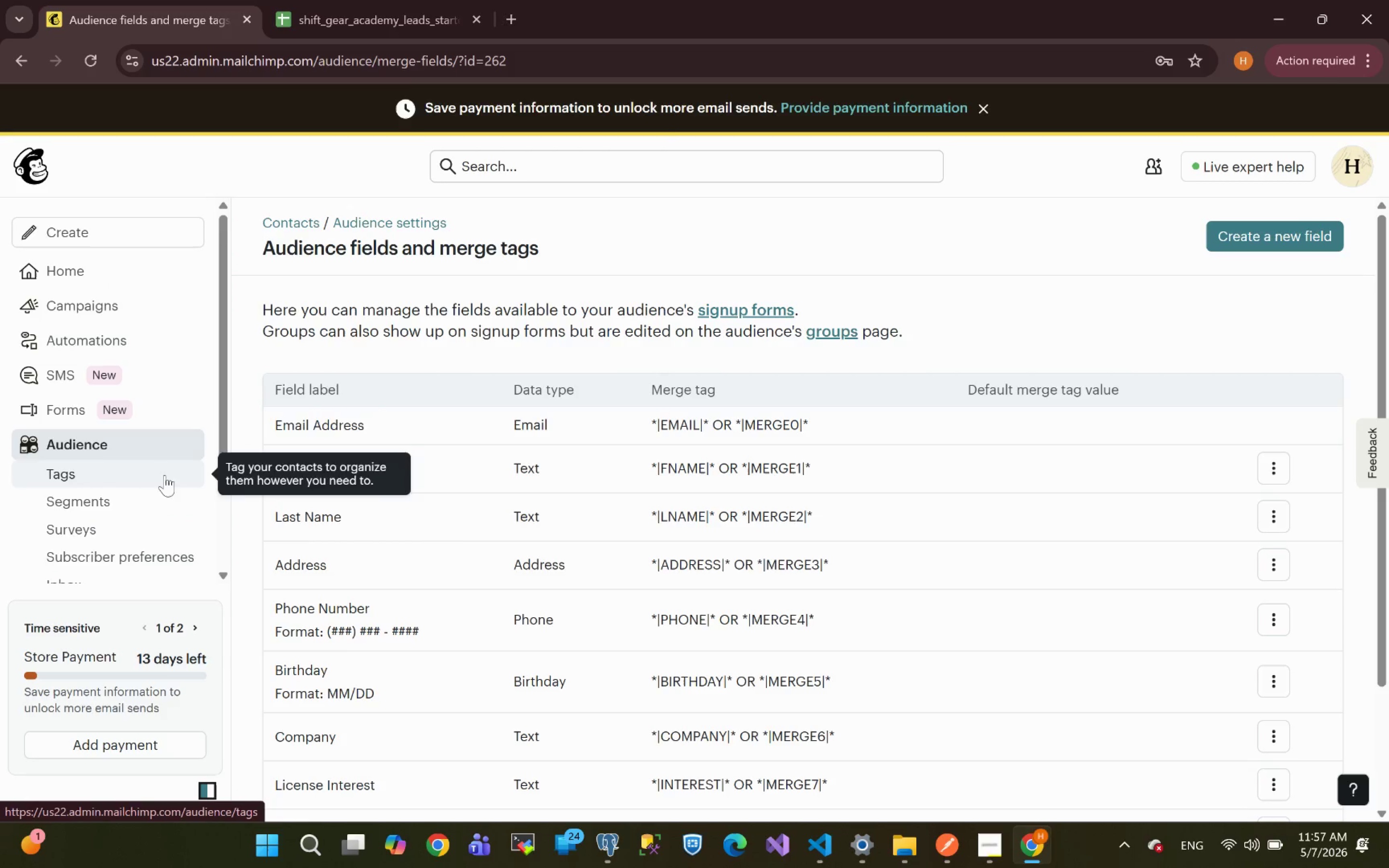 
left_click([94, 448])
 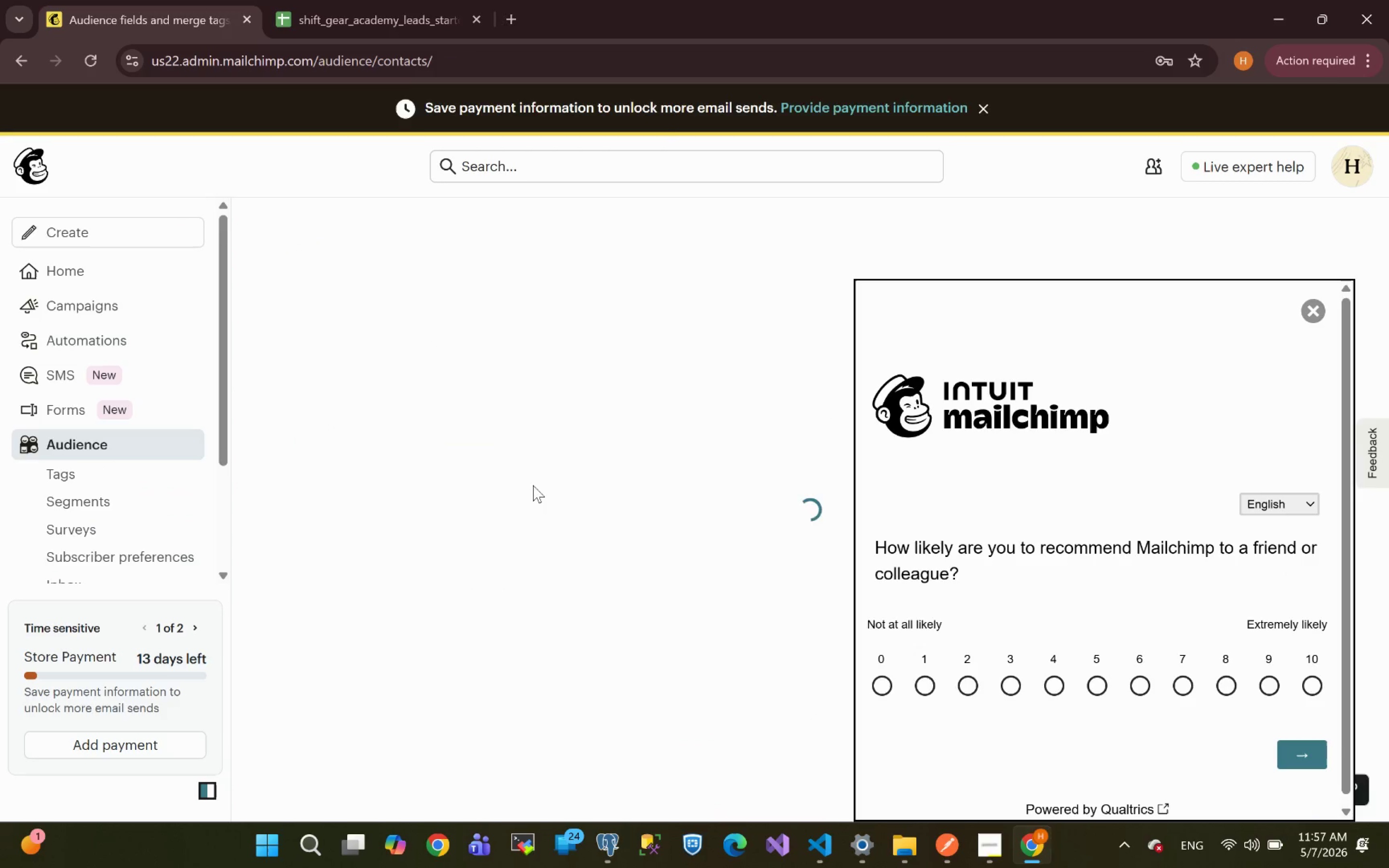 
wait(8.05)
 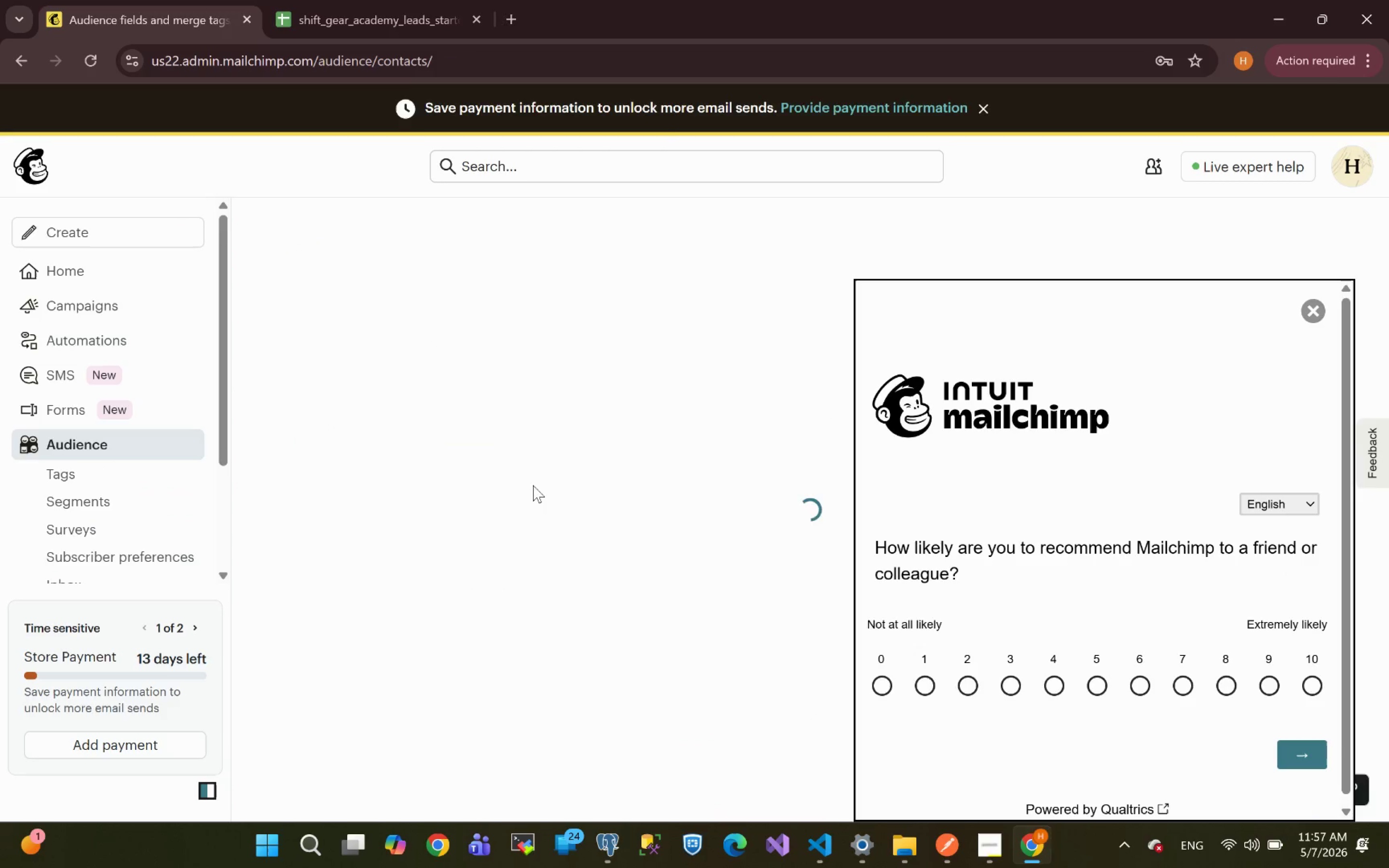 
left_click([461, 637])
 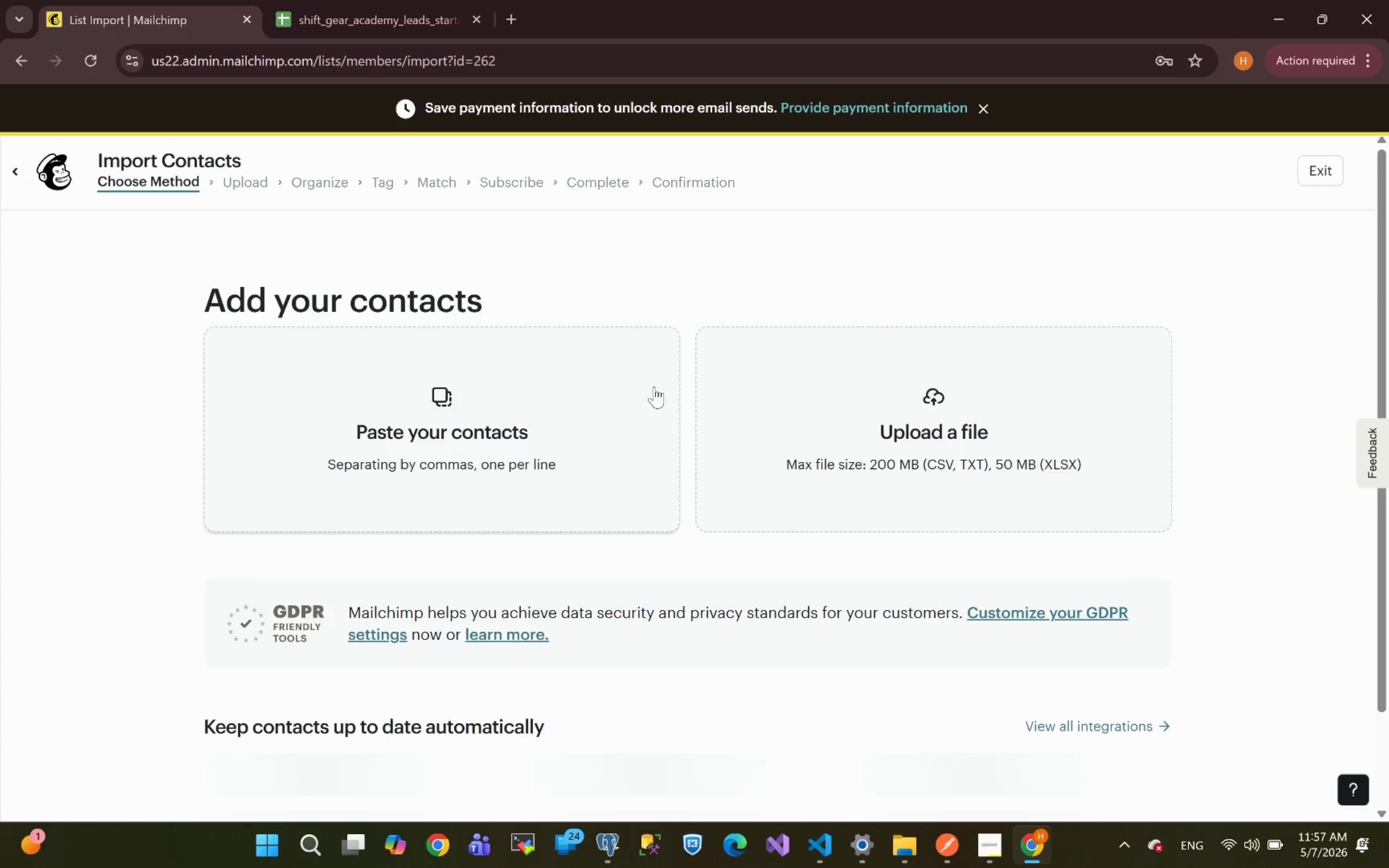 
left_click([938, 439])
 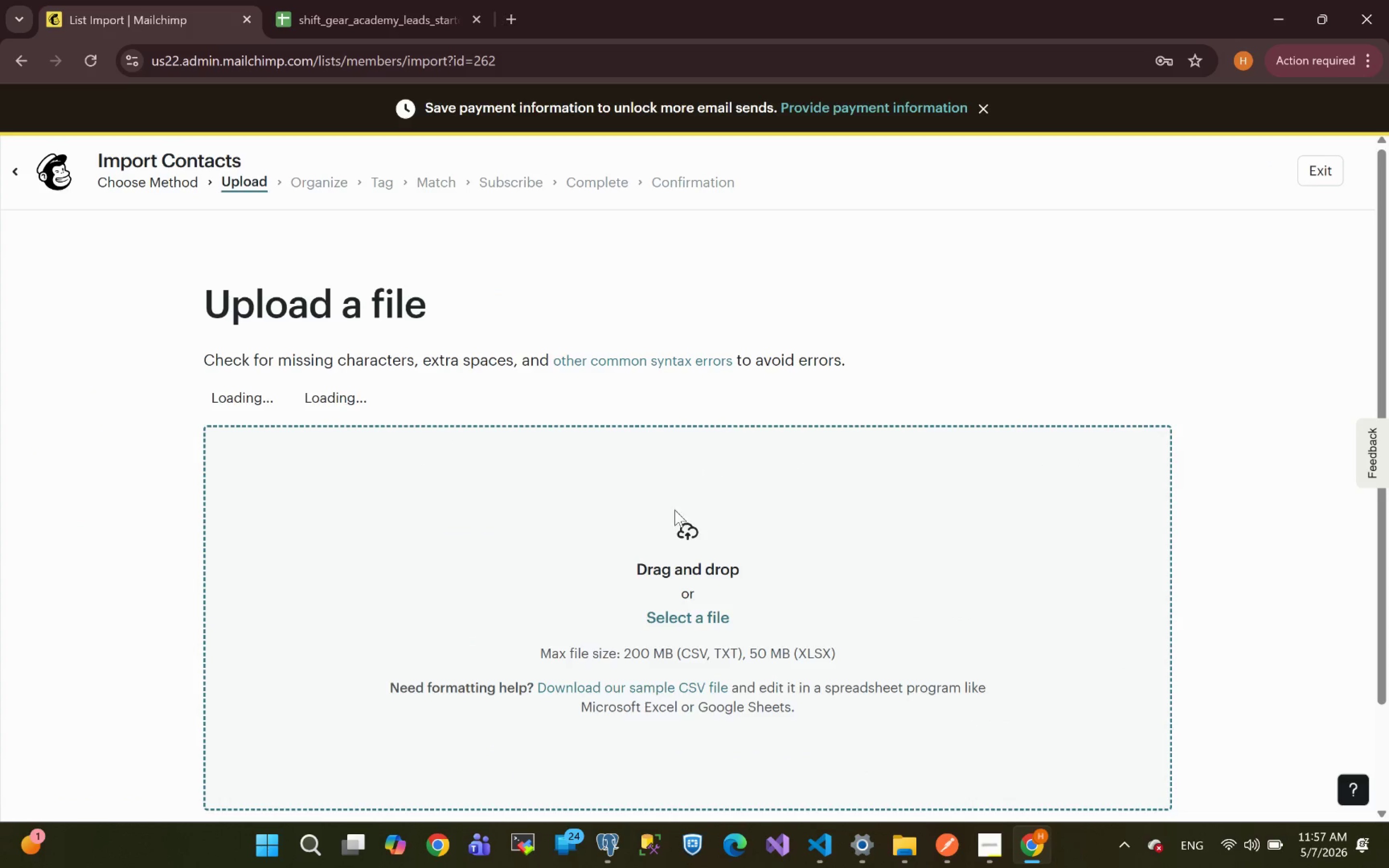 
scroll: coordinate [707, 480], scroll_direction: down, amount: 1.0
 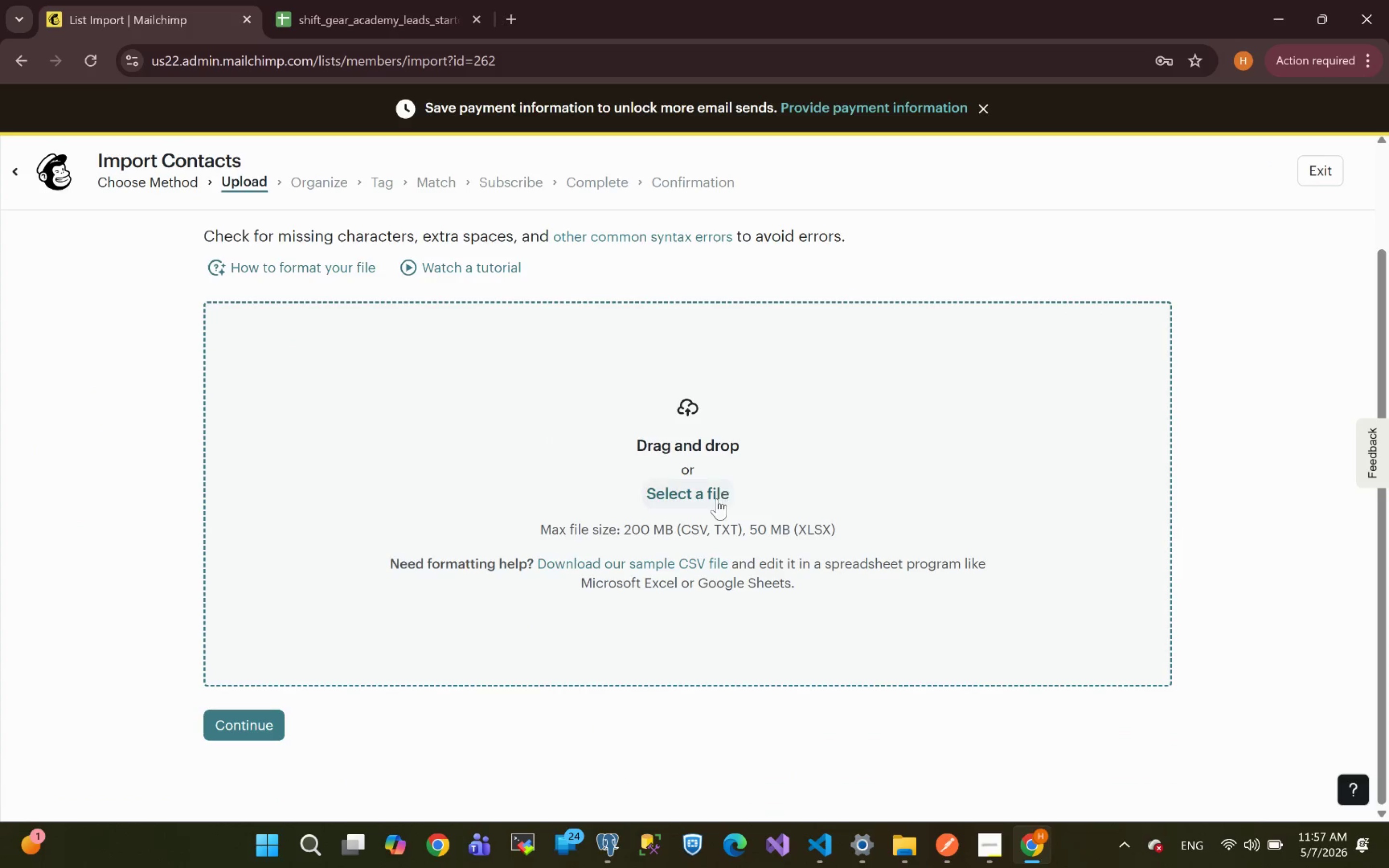 
left_click([715, 499])
 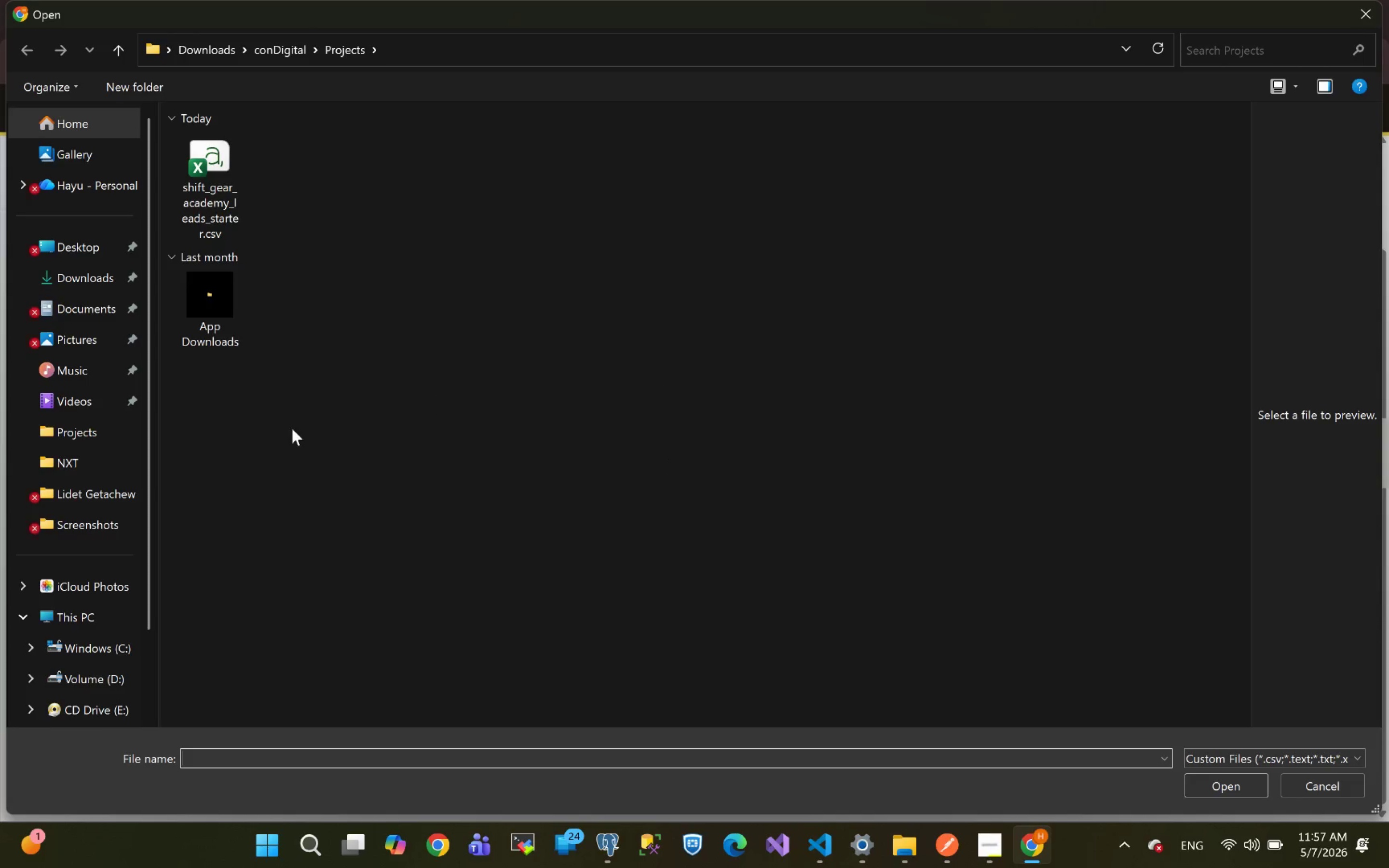 
left_click([211, 172])
 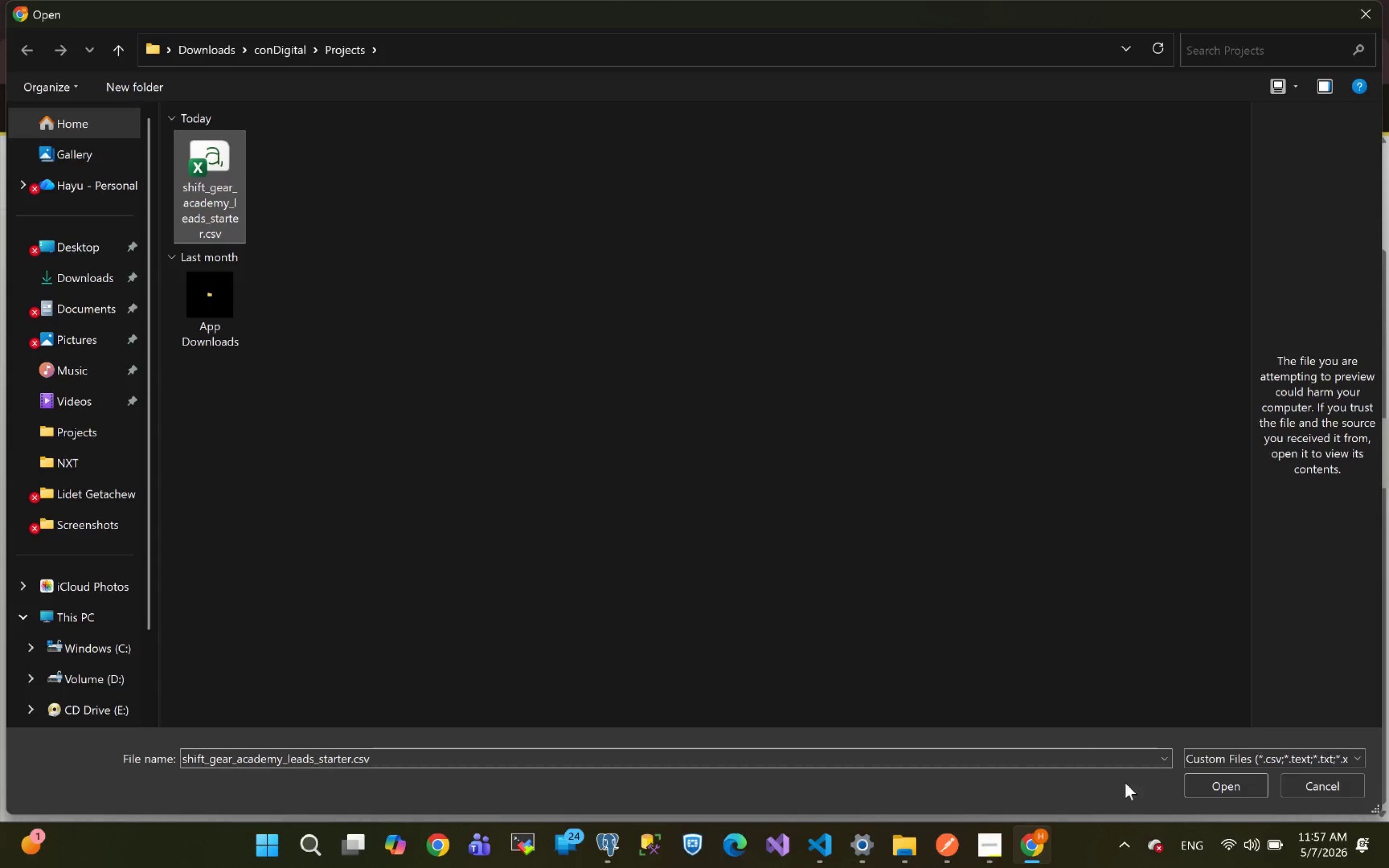 
left_click([1192, 785])
 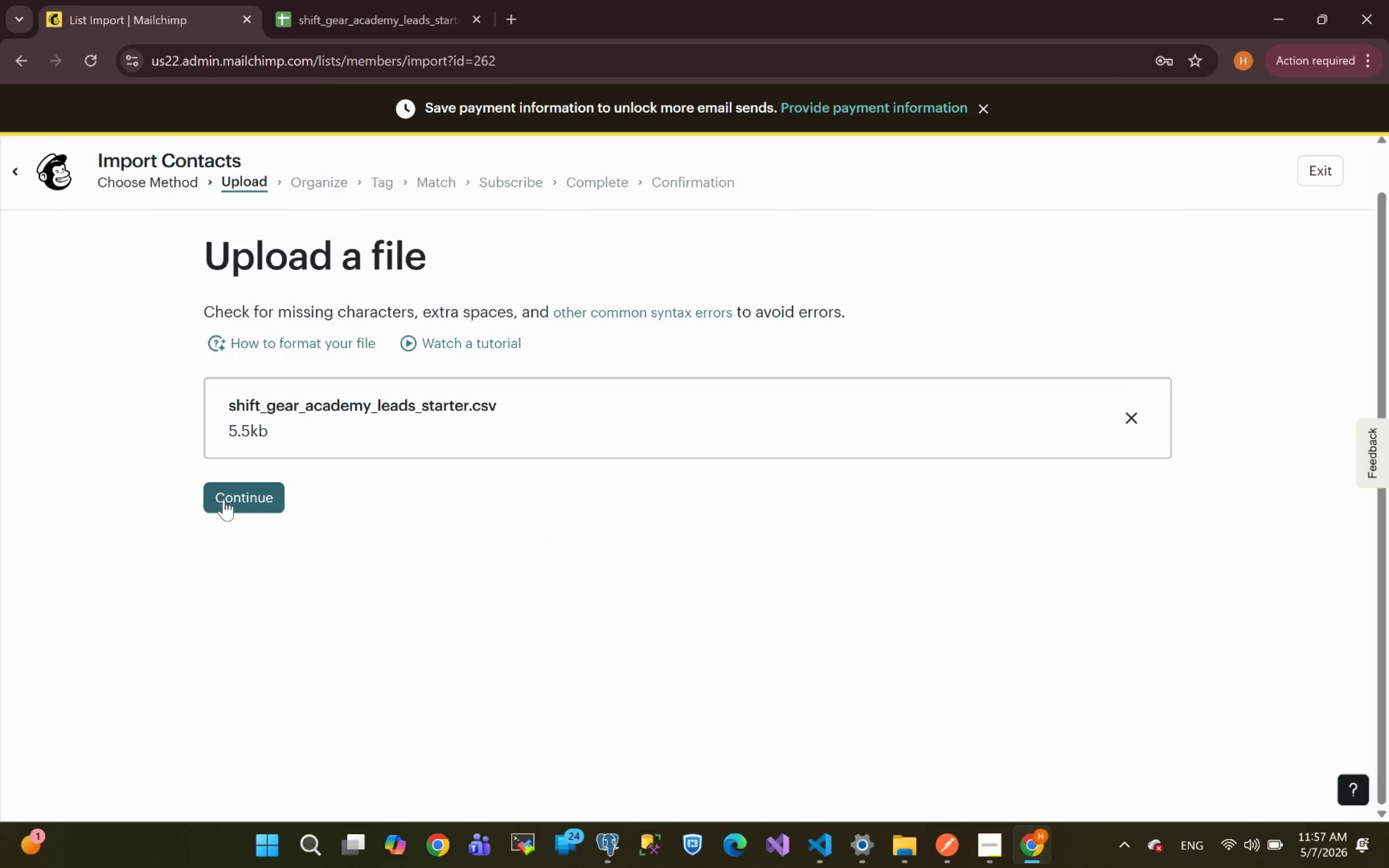 
left_click([224, 498])
 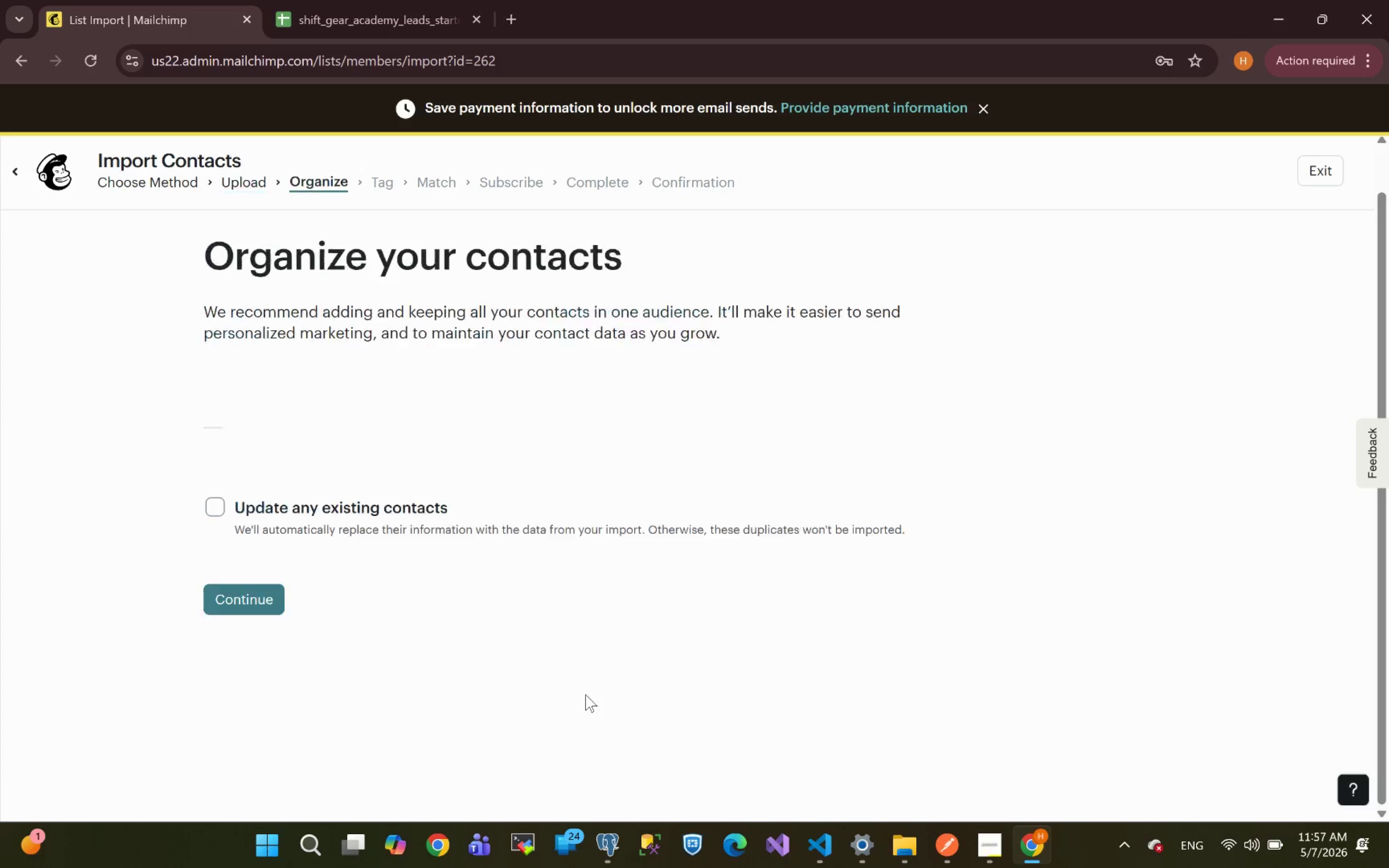 
wait(15.02)
 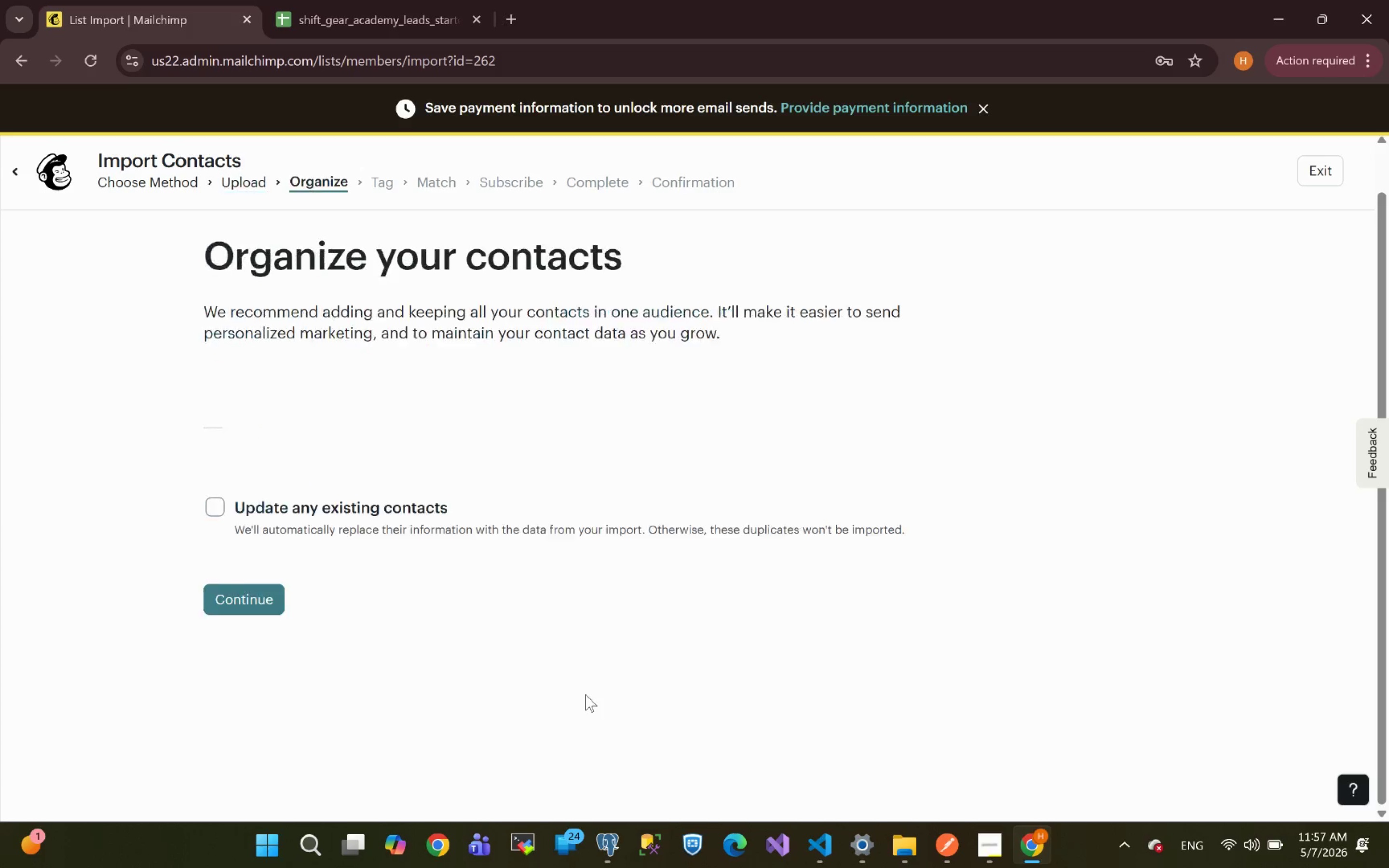 
left_click([351, 501])
 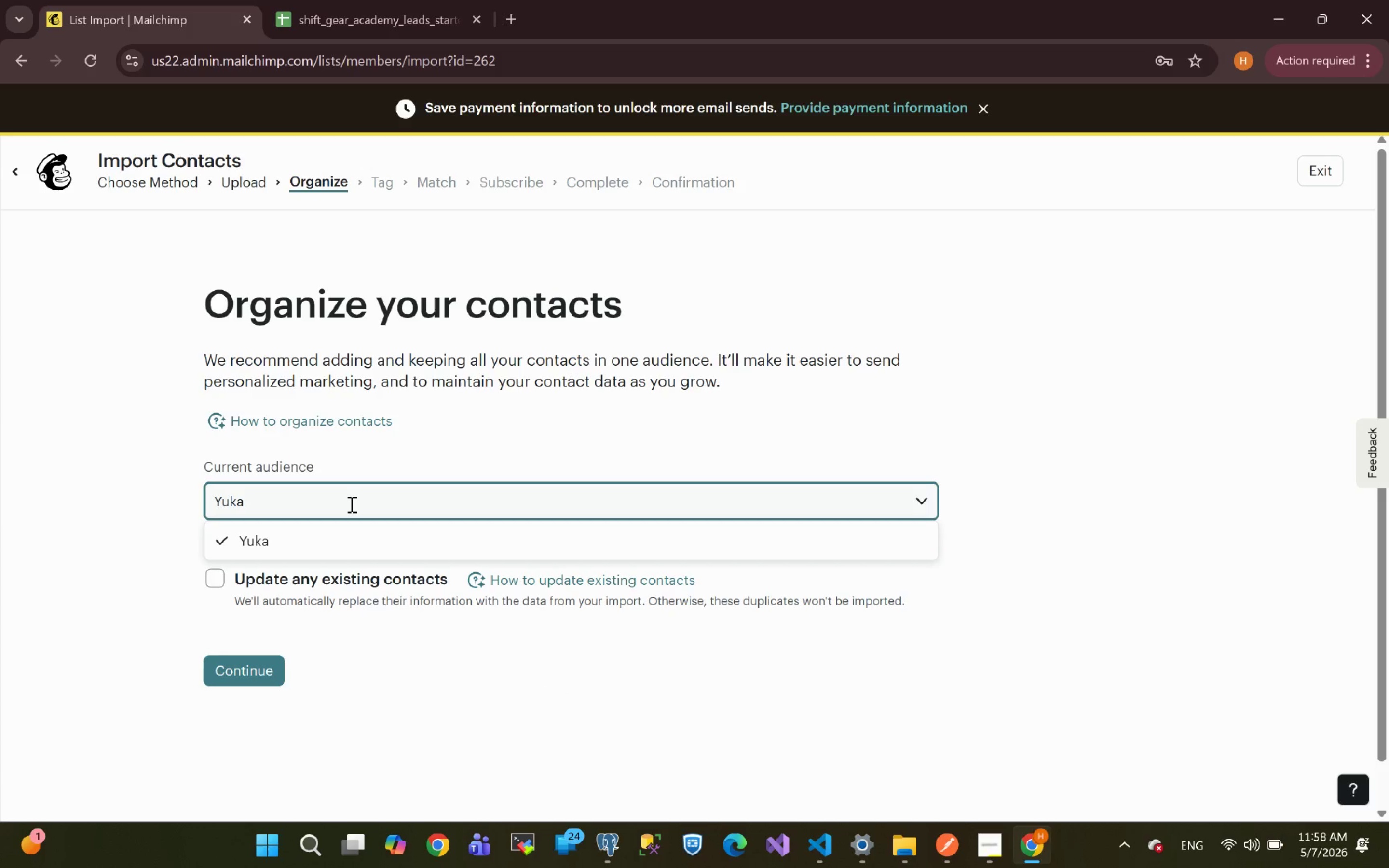 
key(U)
 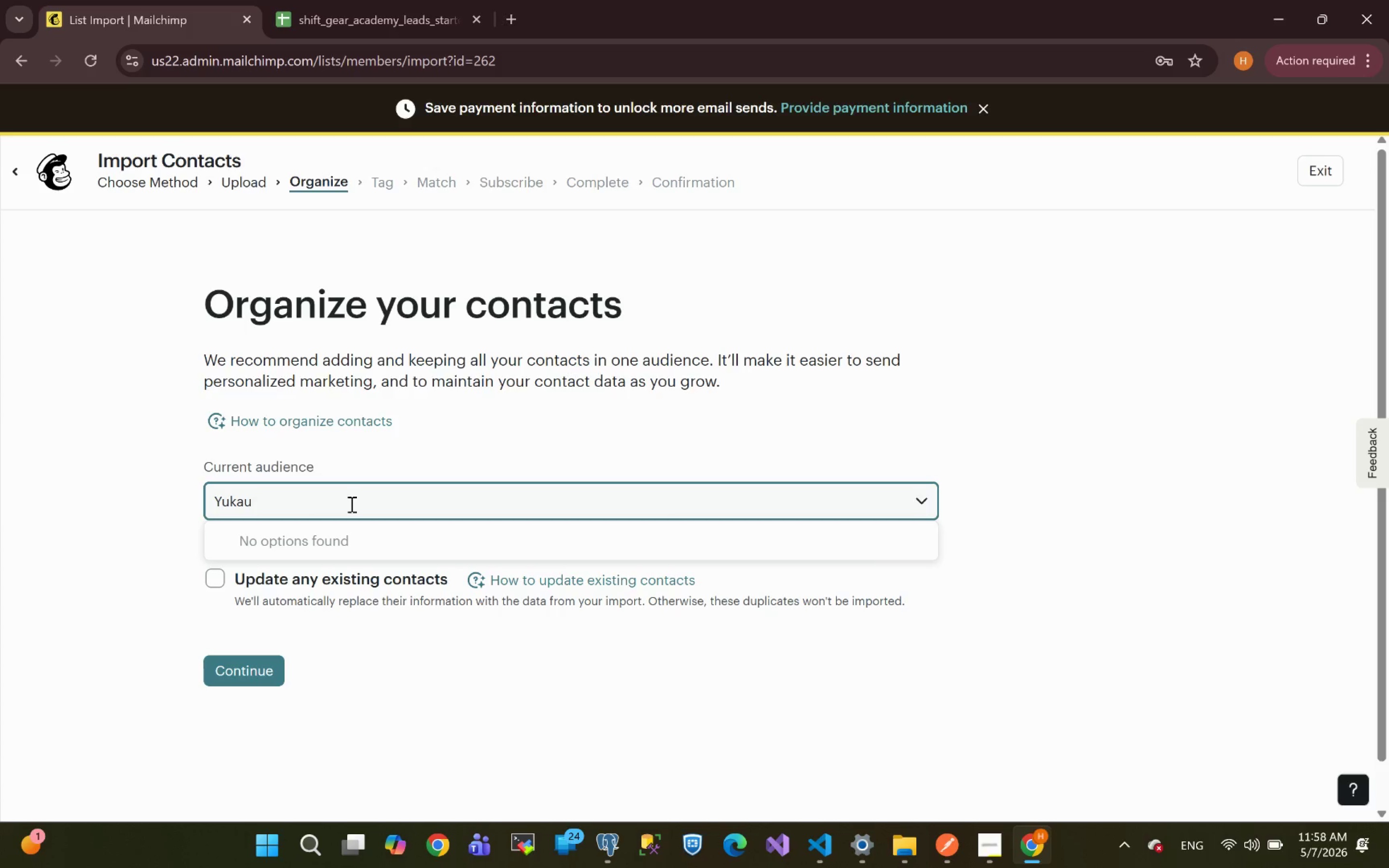 
key(Backspace)
 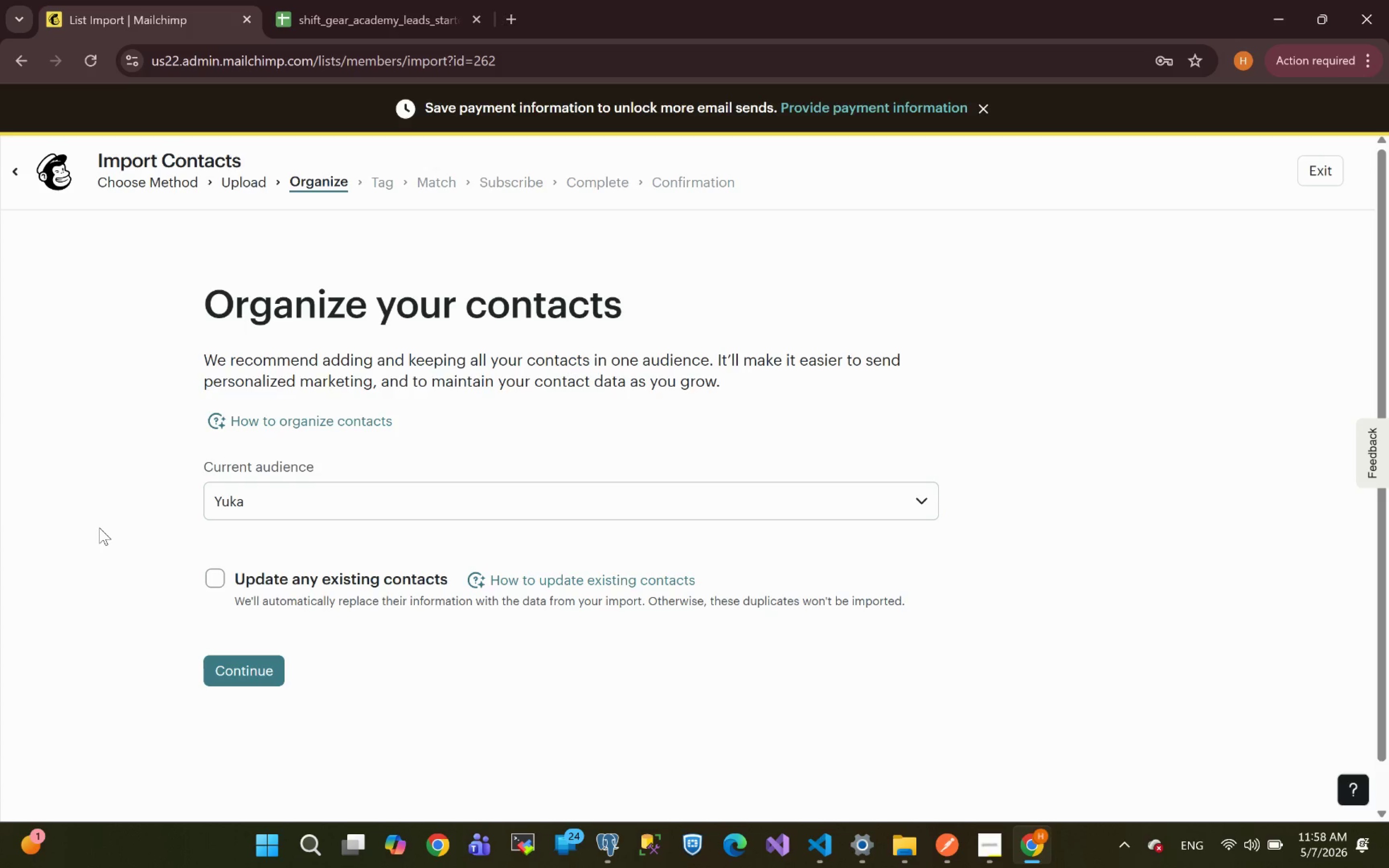 
wait(8.12)
 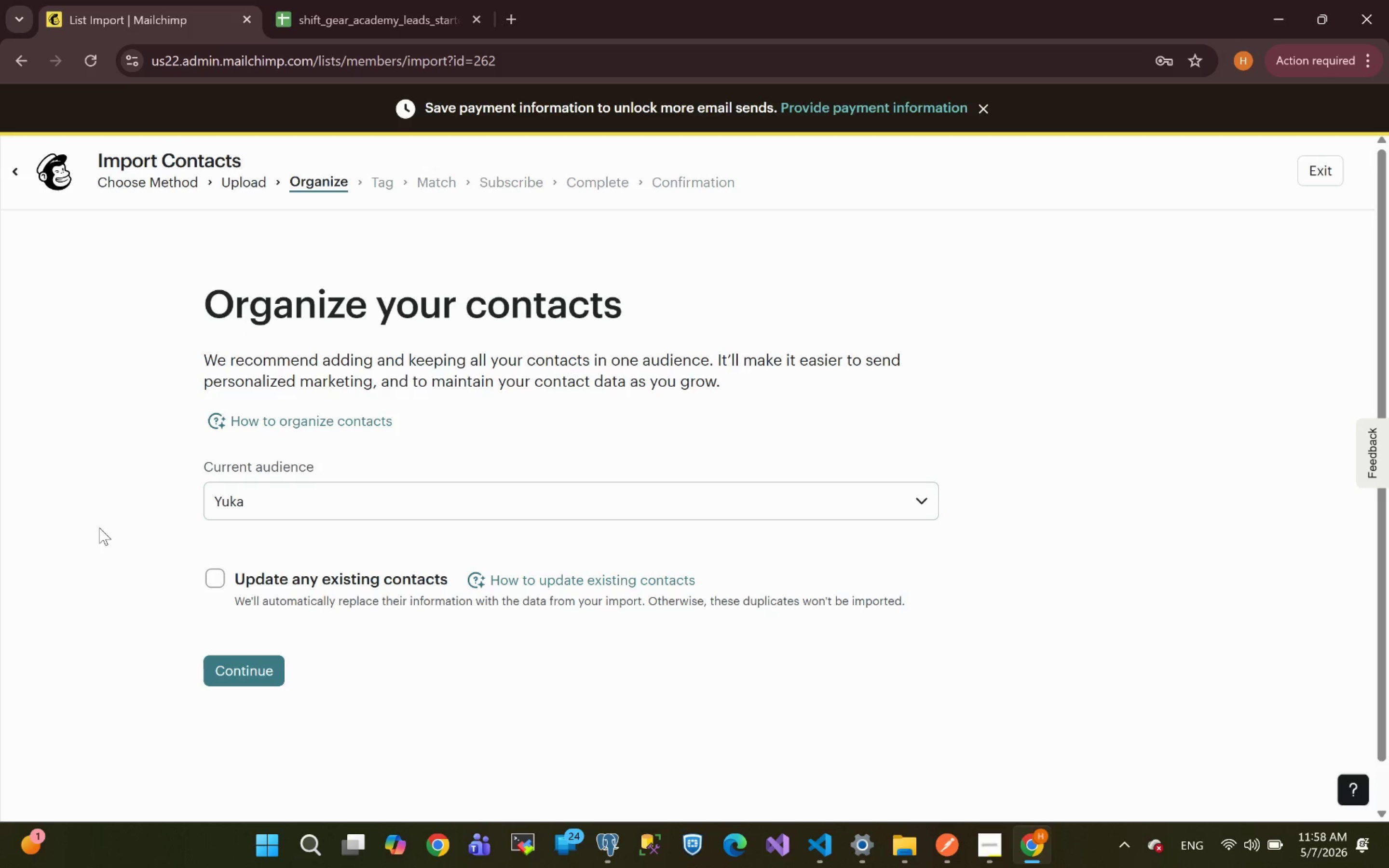 
left_click([20, 172])
 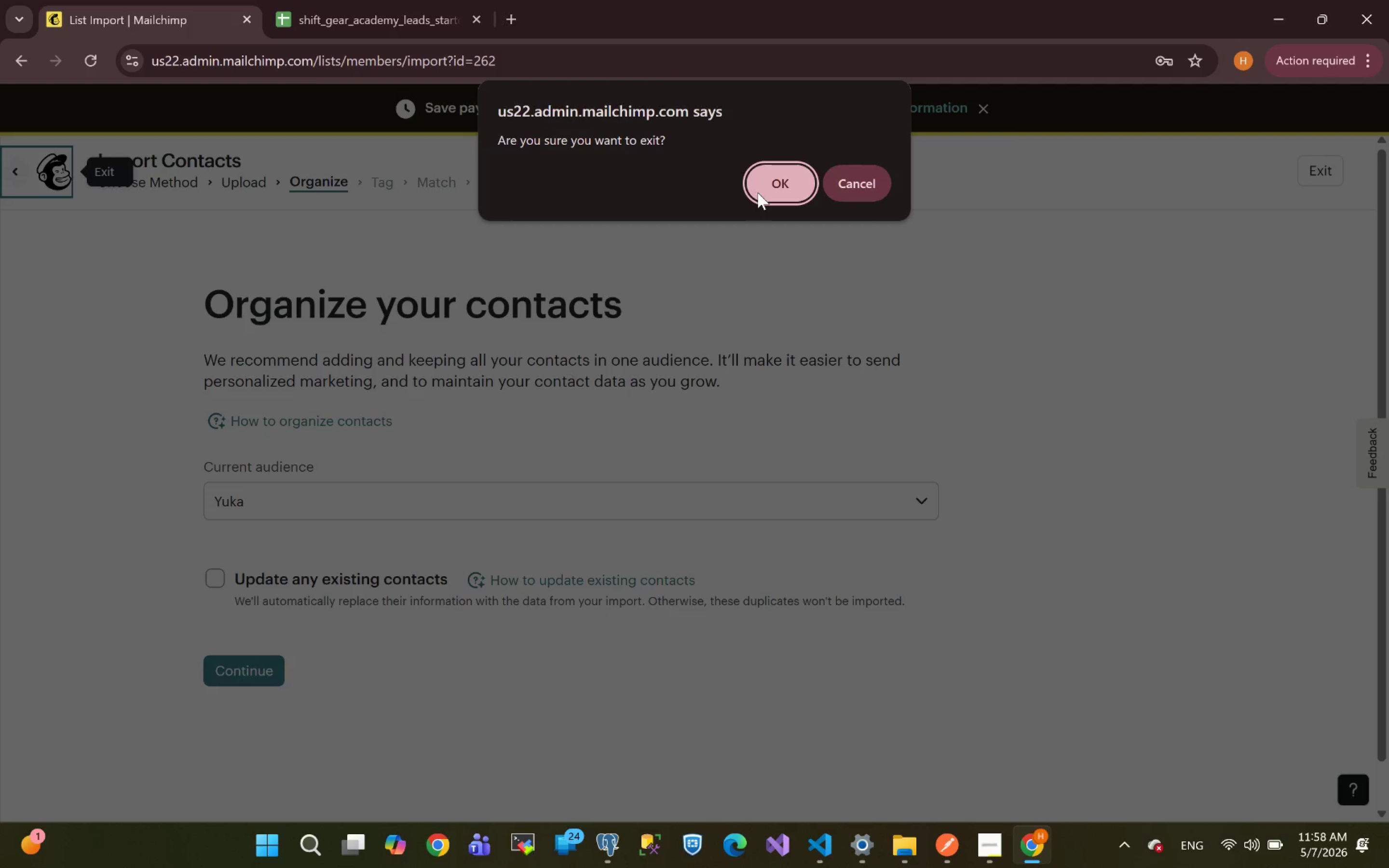 
left_click([760, 189])
 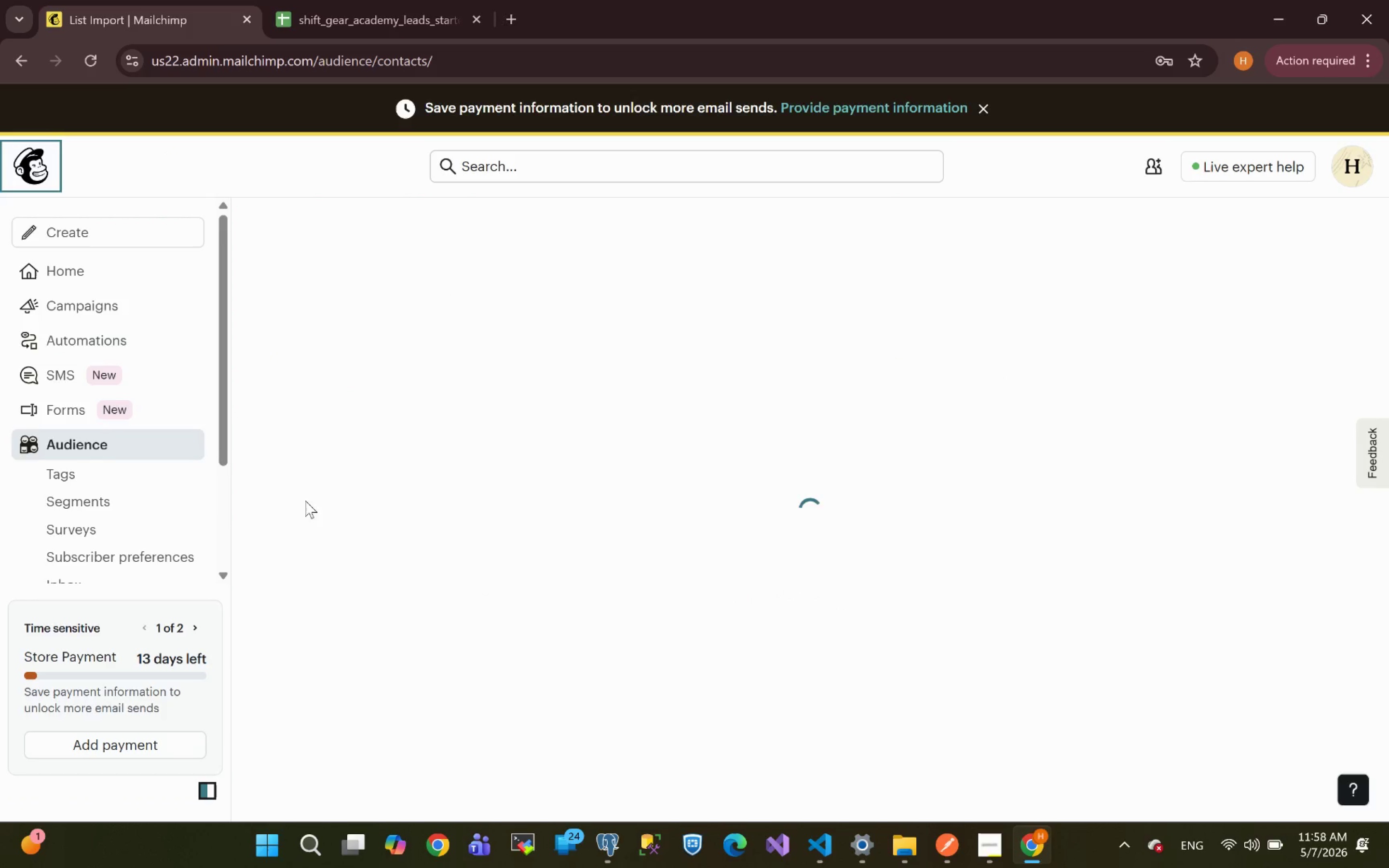 
left_click([87, 442])
 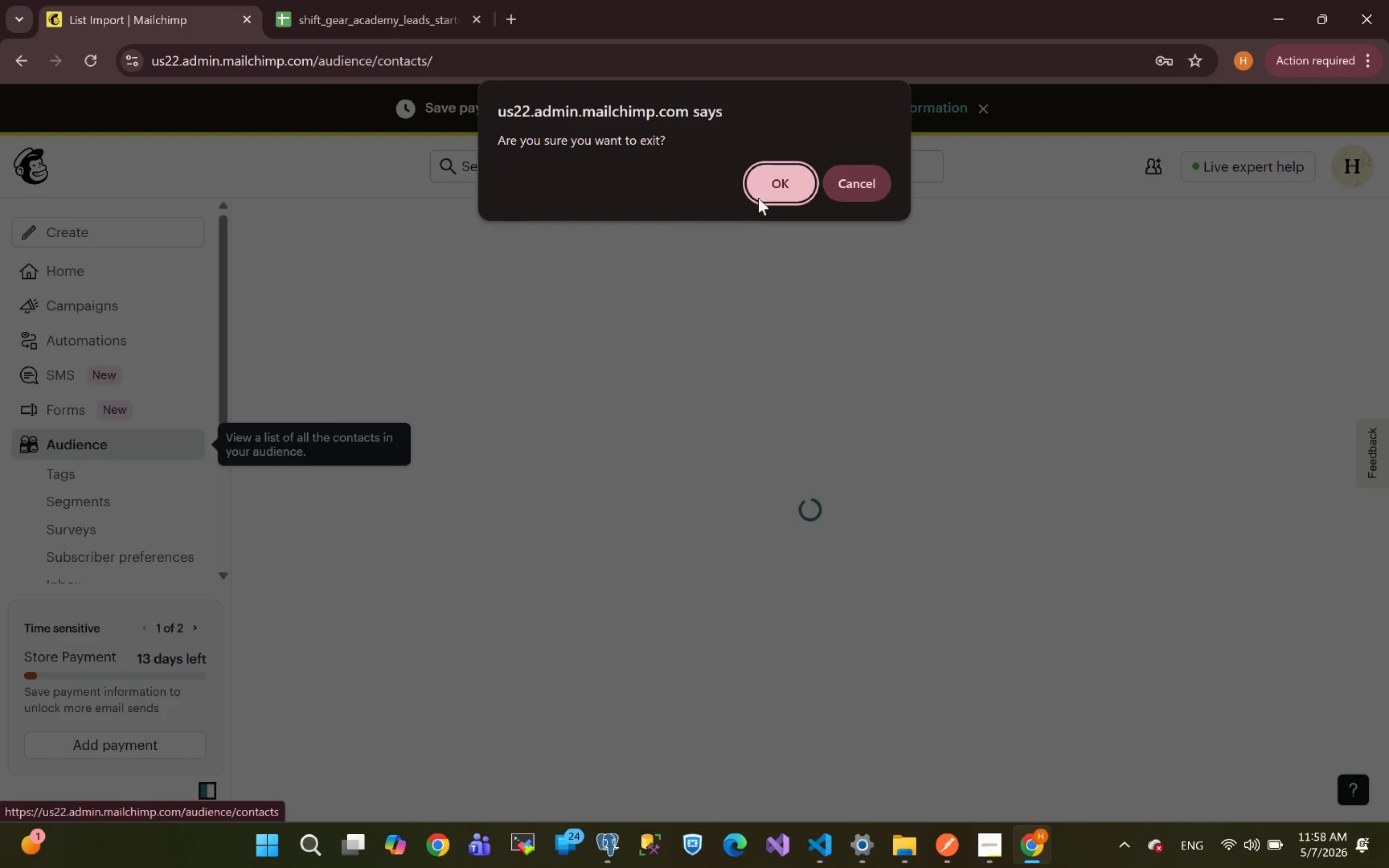 
left_click([775, 184])
 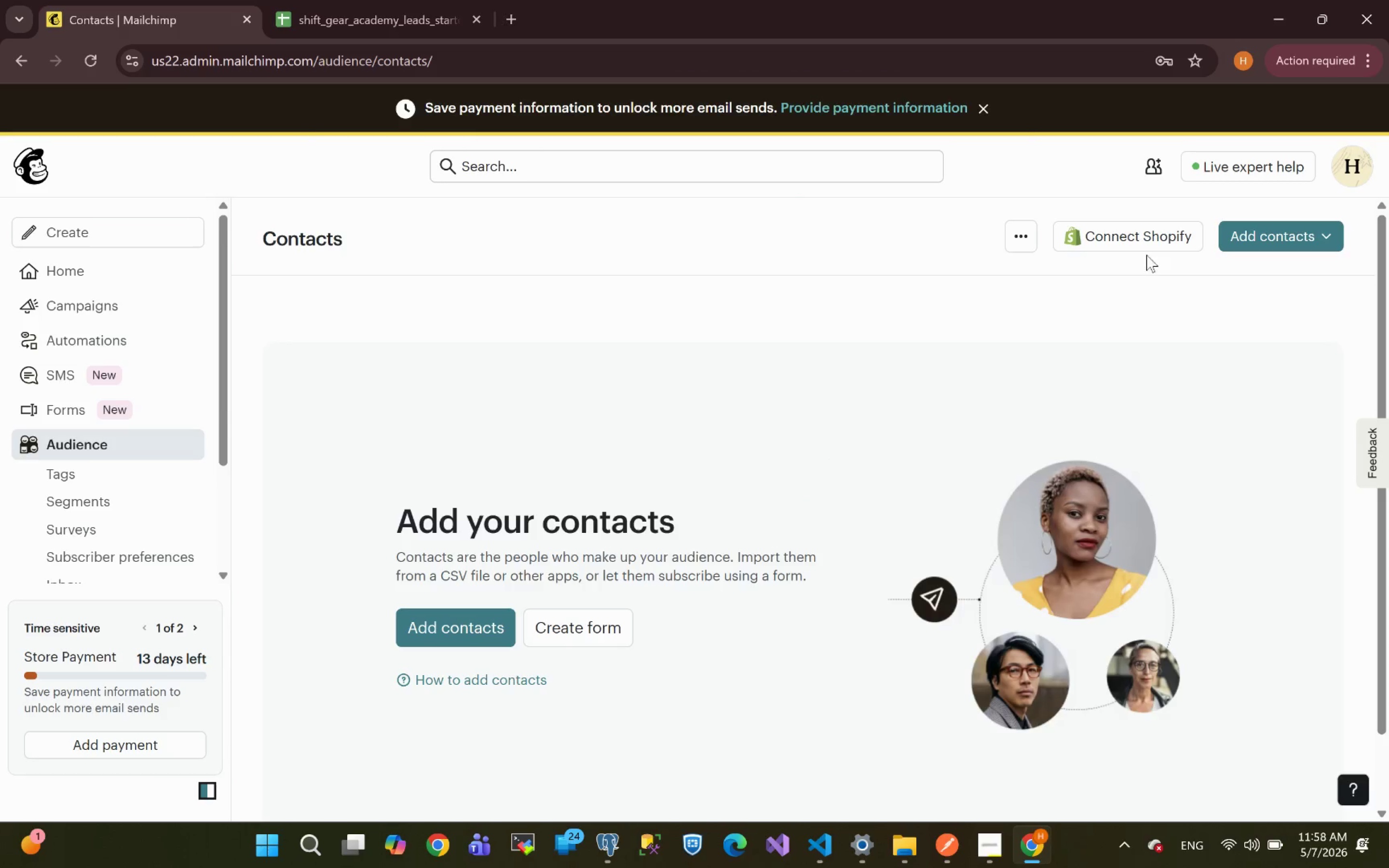 
left_click([1017, 238])
 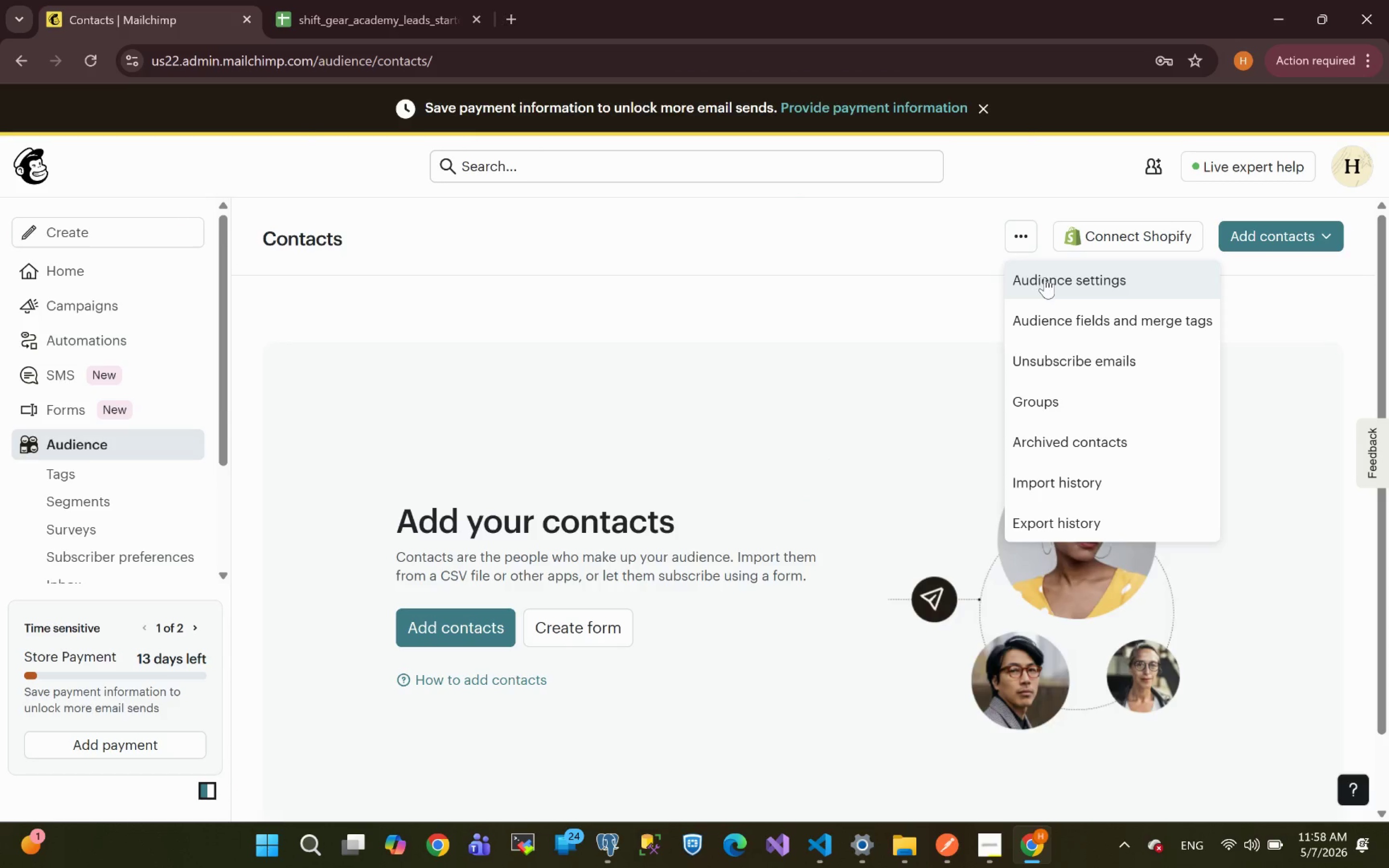 
left_click([1044, 277])
 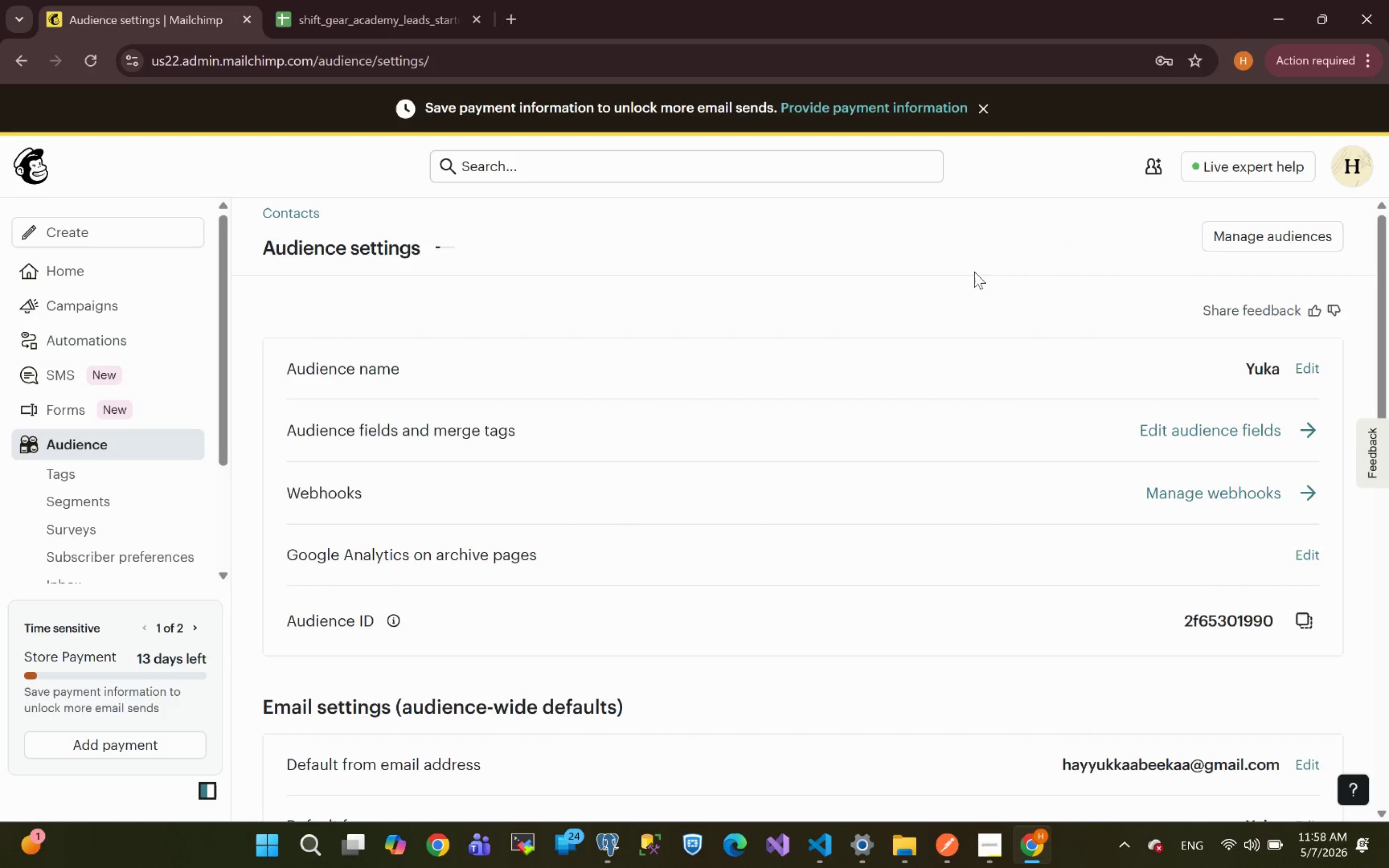 
left_click([1272, 242])
 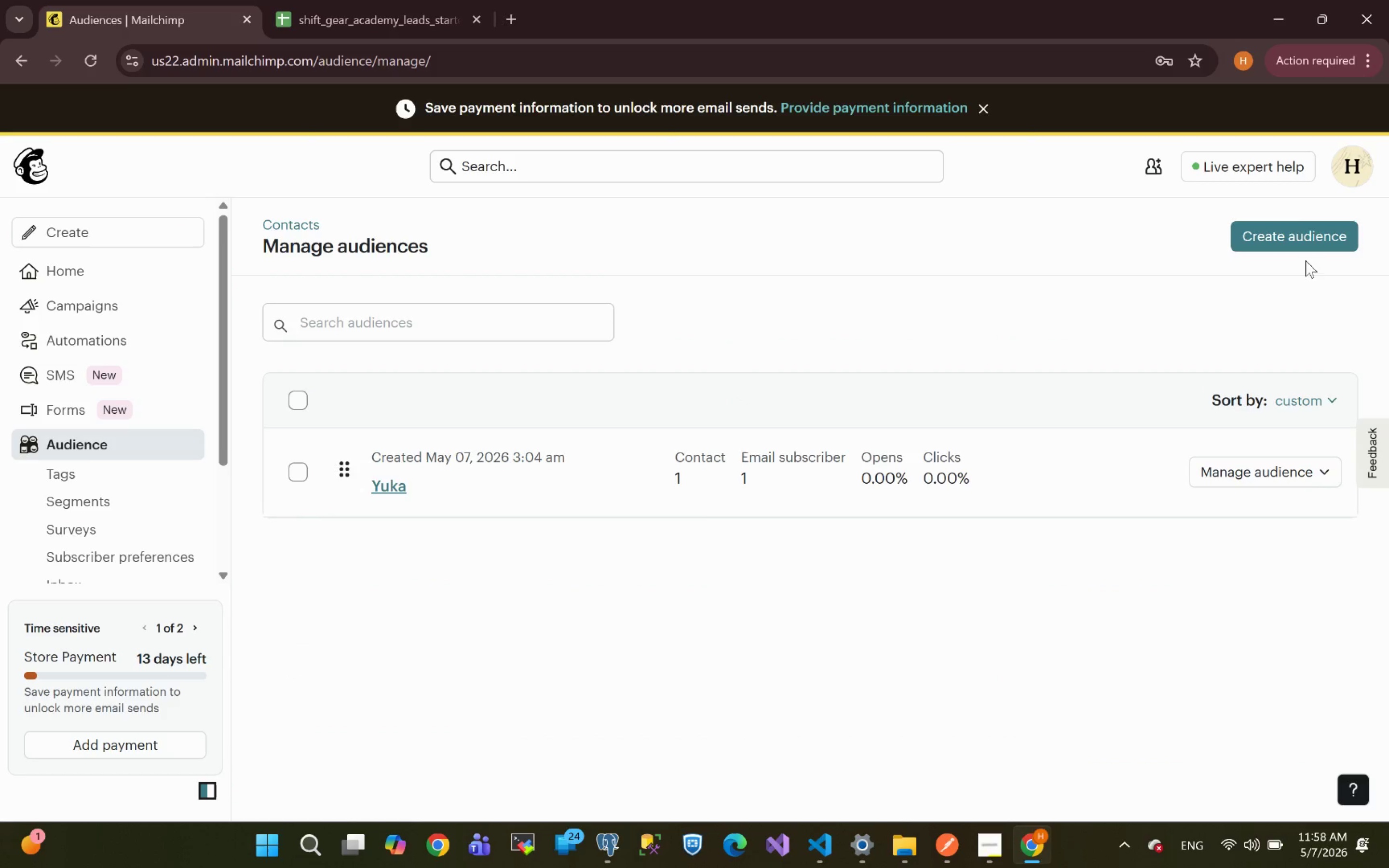 
left_click([1279, 233])
 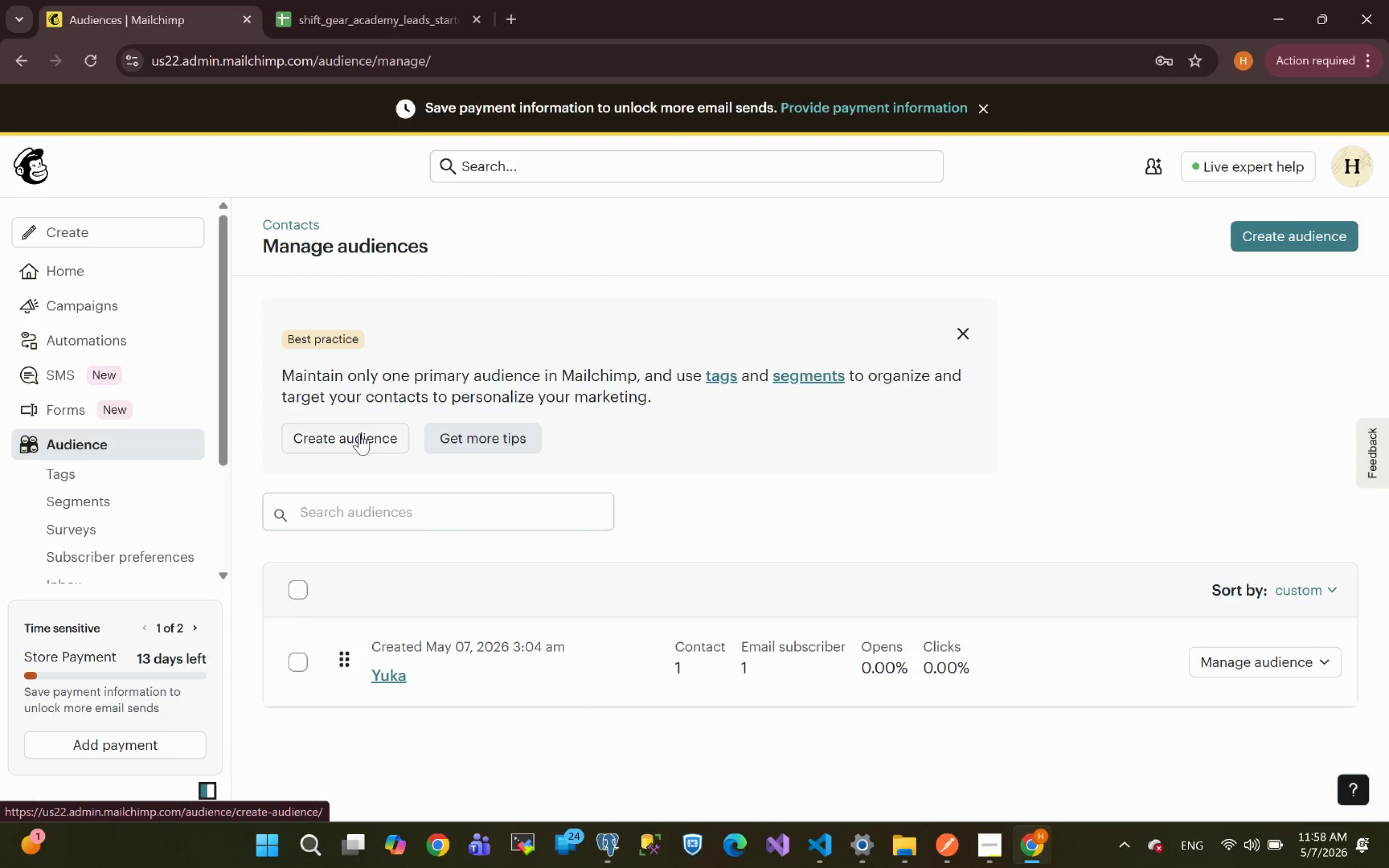 
left_click([343, 444])
 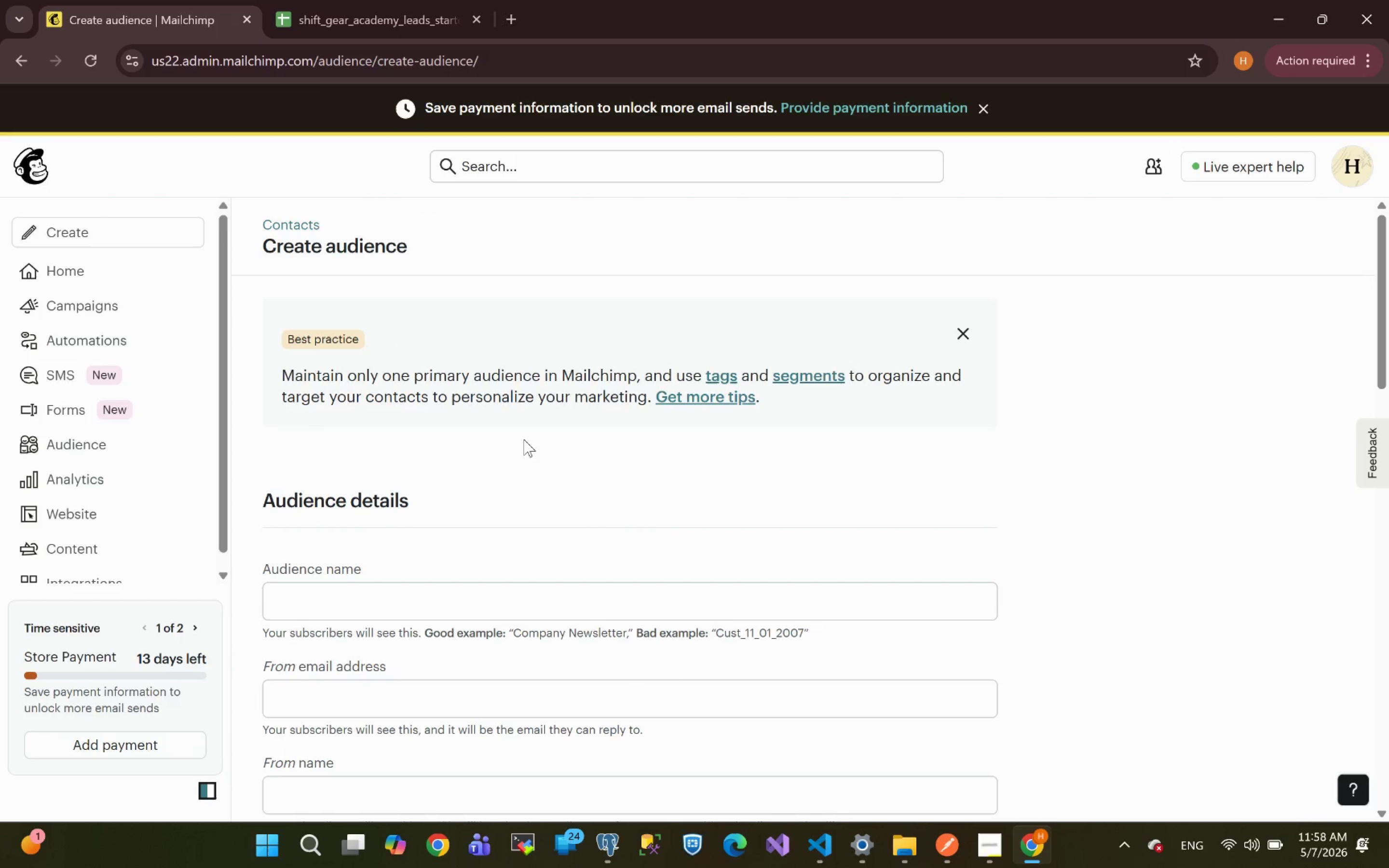 
wait(13.64)
 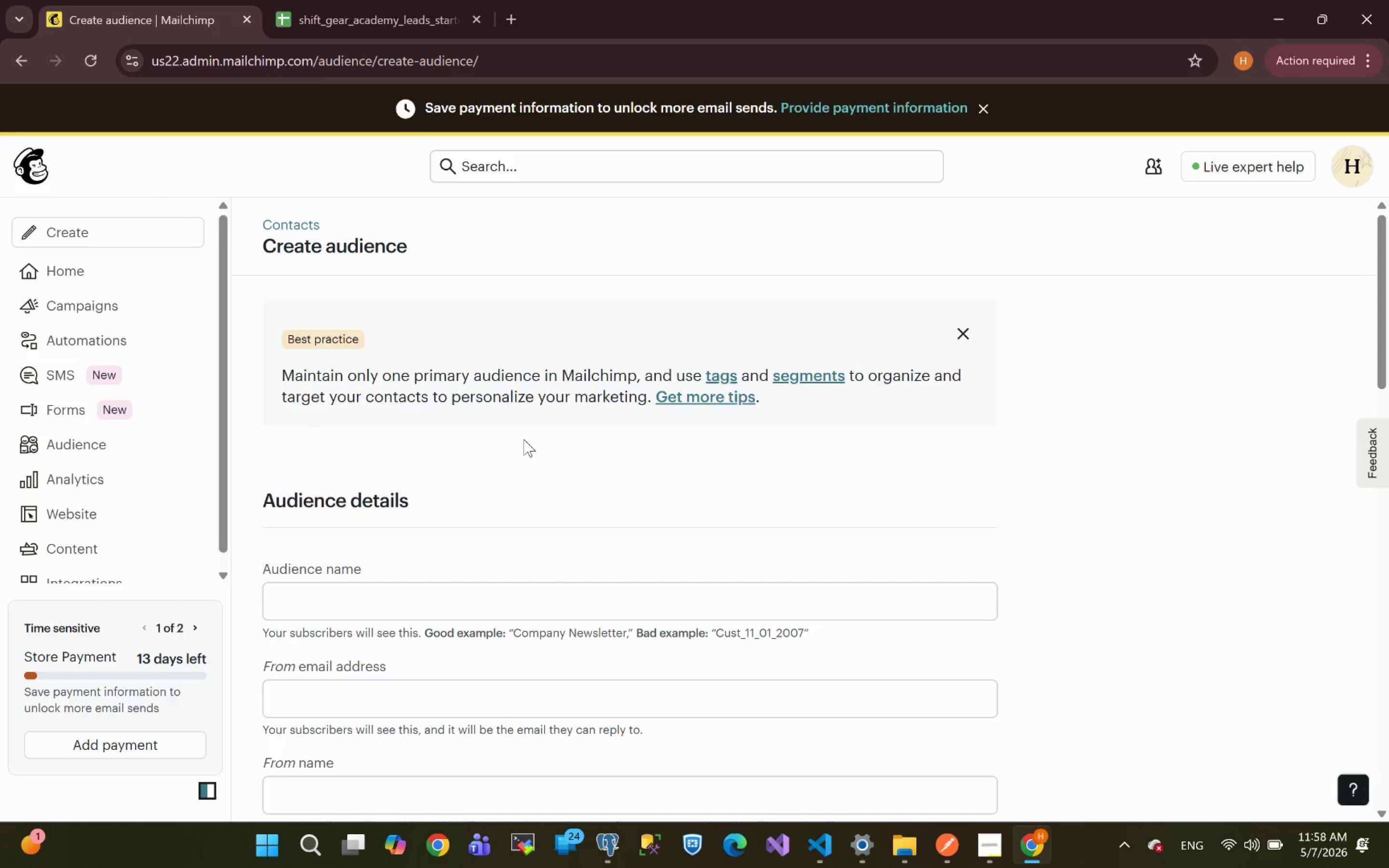 
scroll: coordinate [459, 539], scroll_direction: up, amount: 21.0
 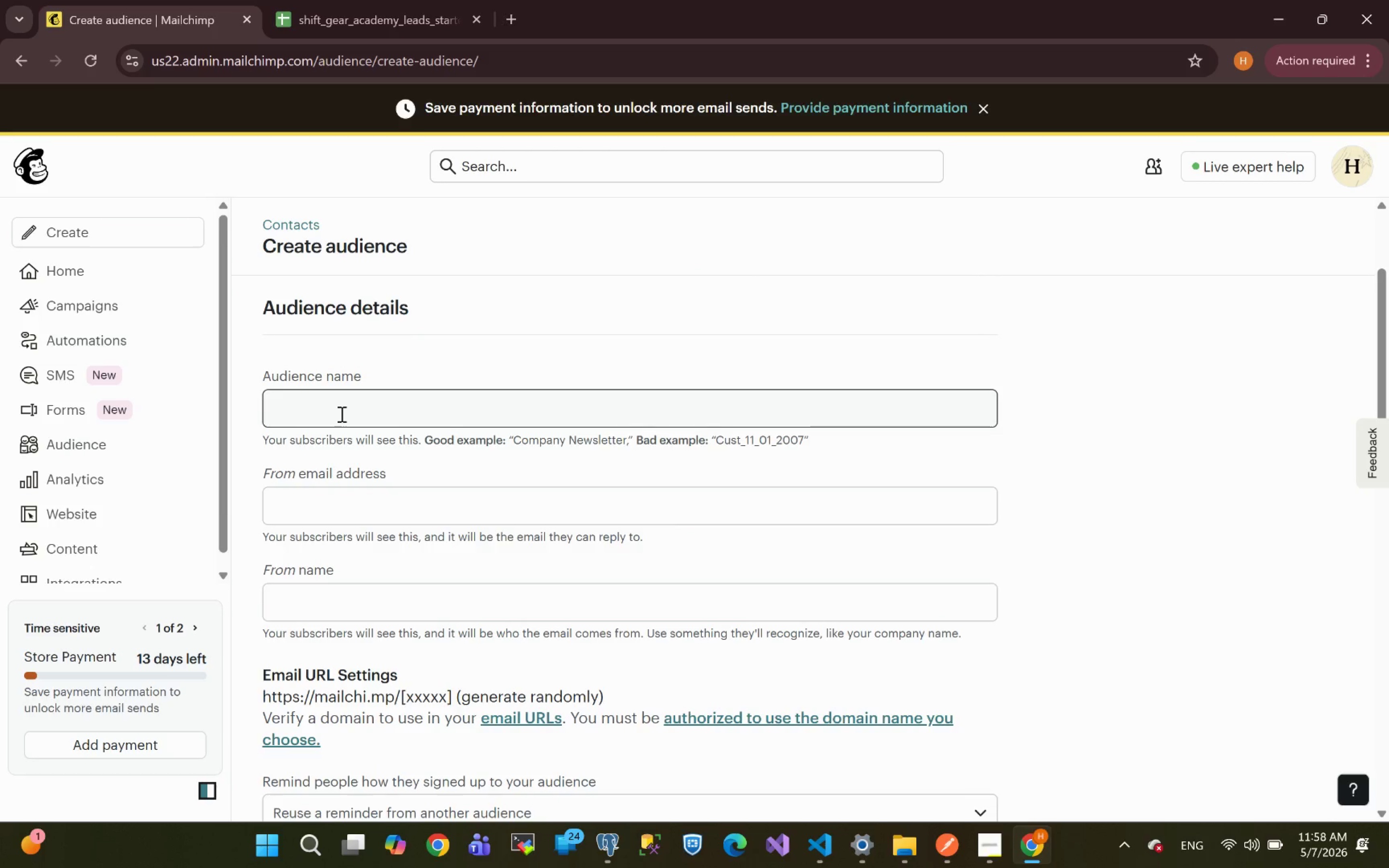 
left_click([340, 414])
 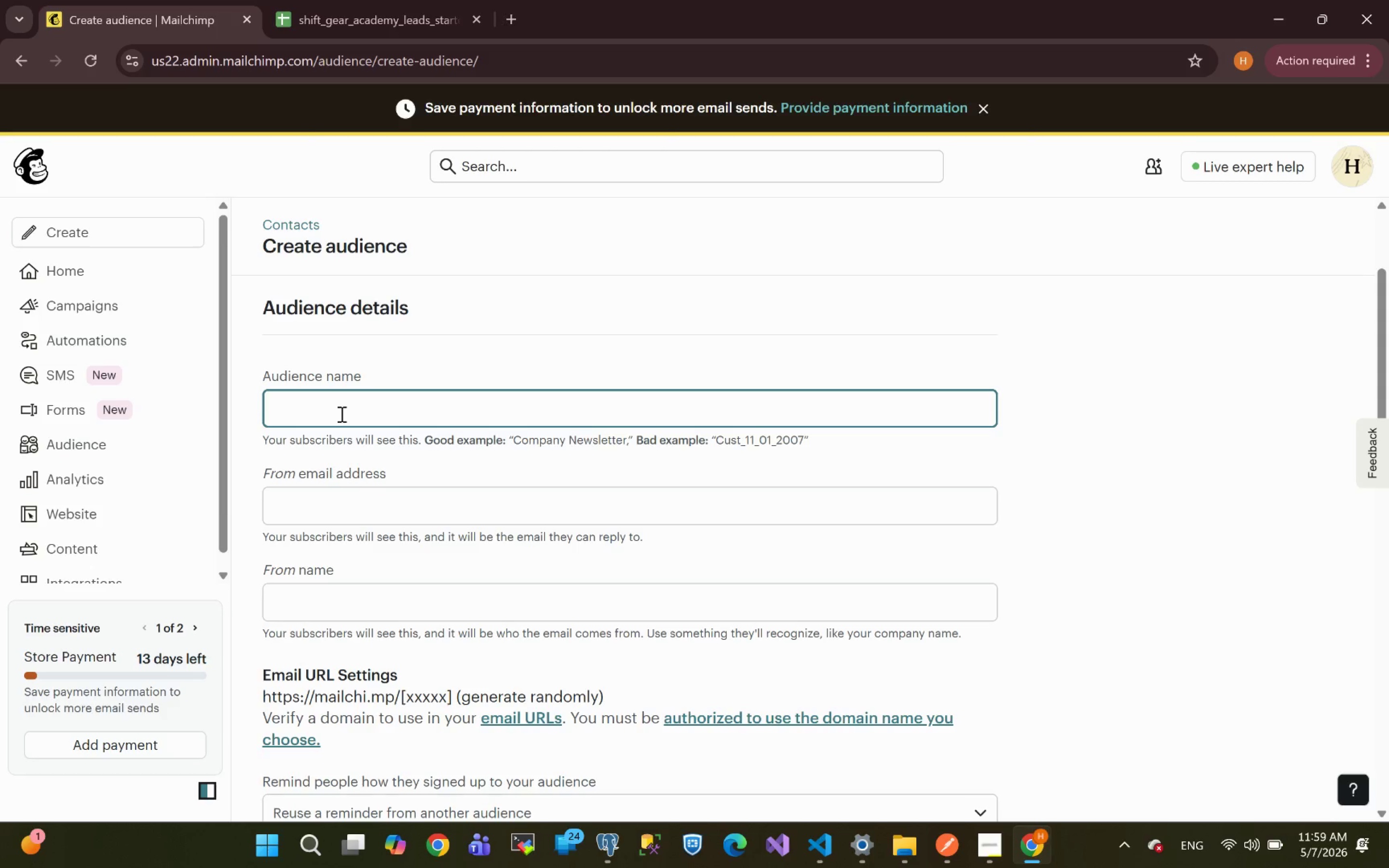 
type(Alchemy_Default)
 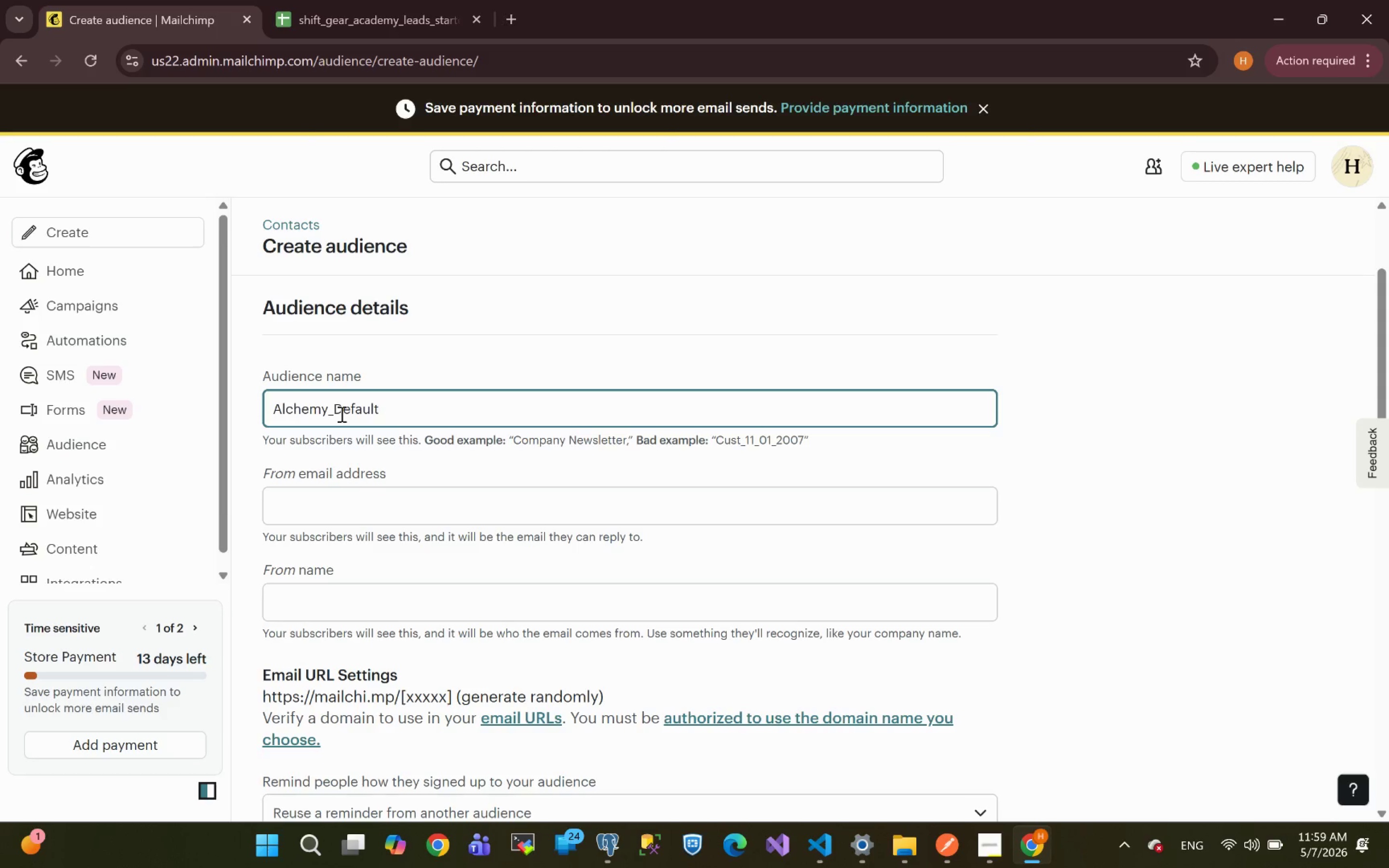 
wait(5.05)
 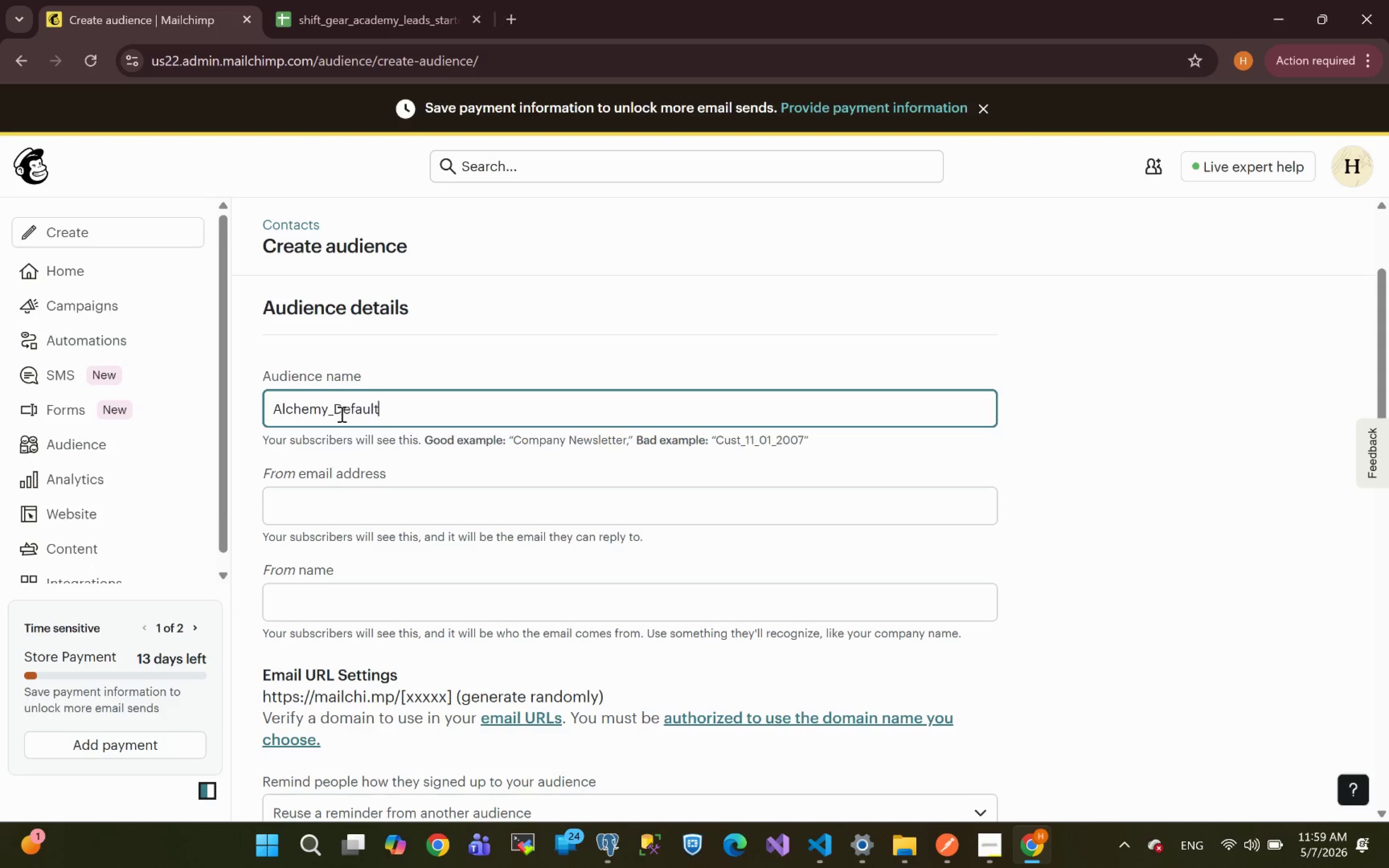 
scroll: coordinate [333, 505], scroll_direction: down, amount: 1.0
 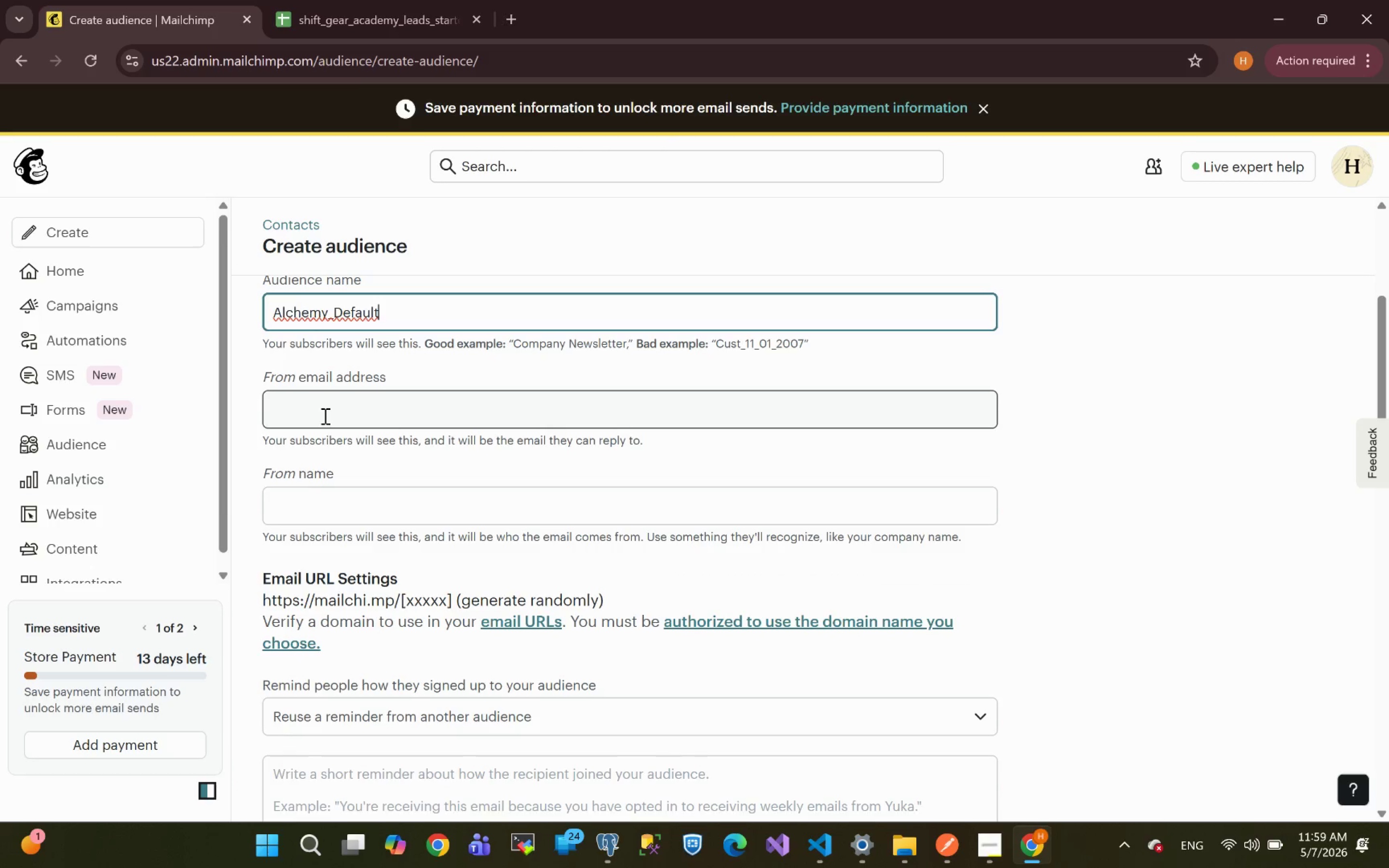 
left_click([325, 413])
 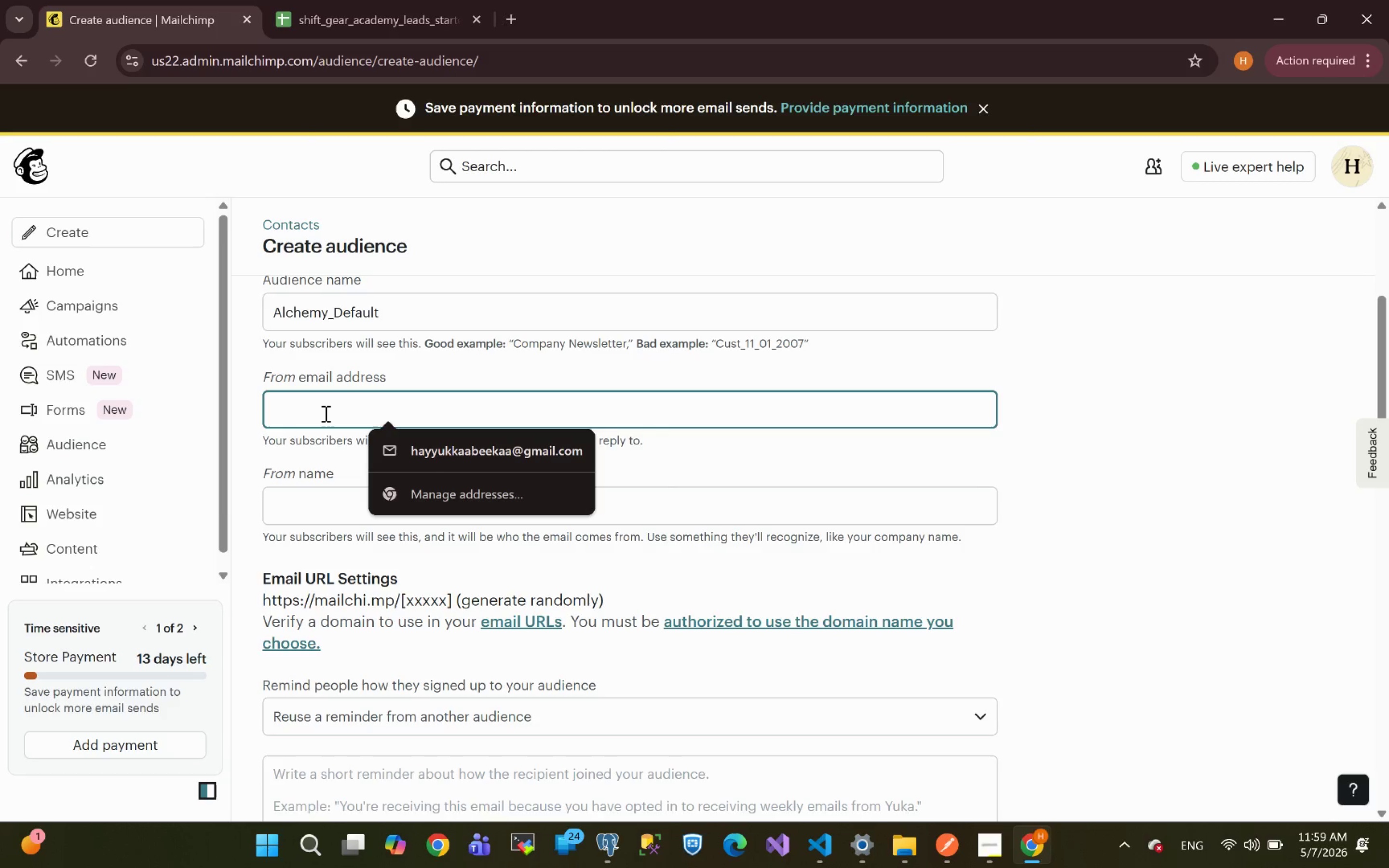 
left_click([430, 450])
 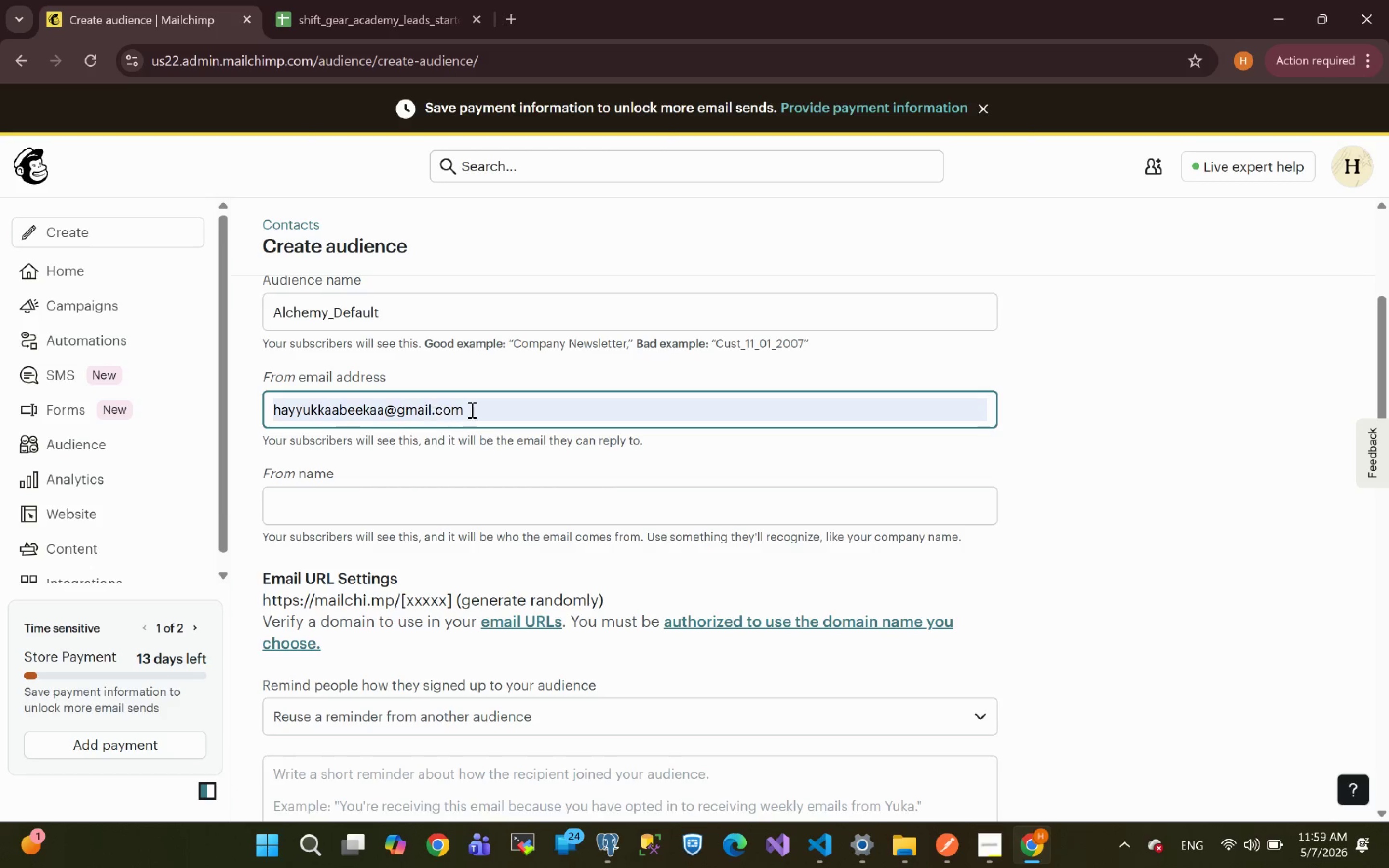 
left_click_drag(start_coordinate=[472, 409], to_coordinate=[0, 460])
 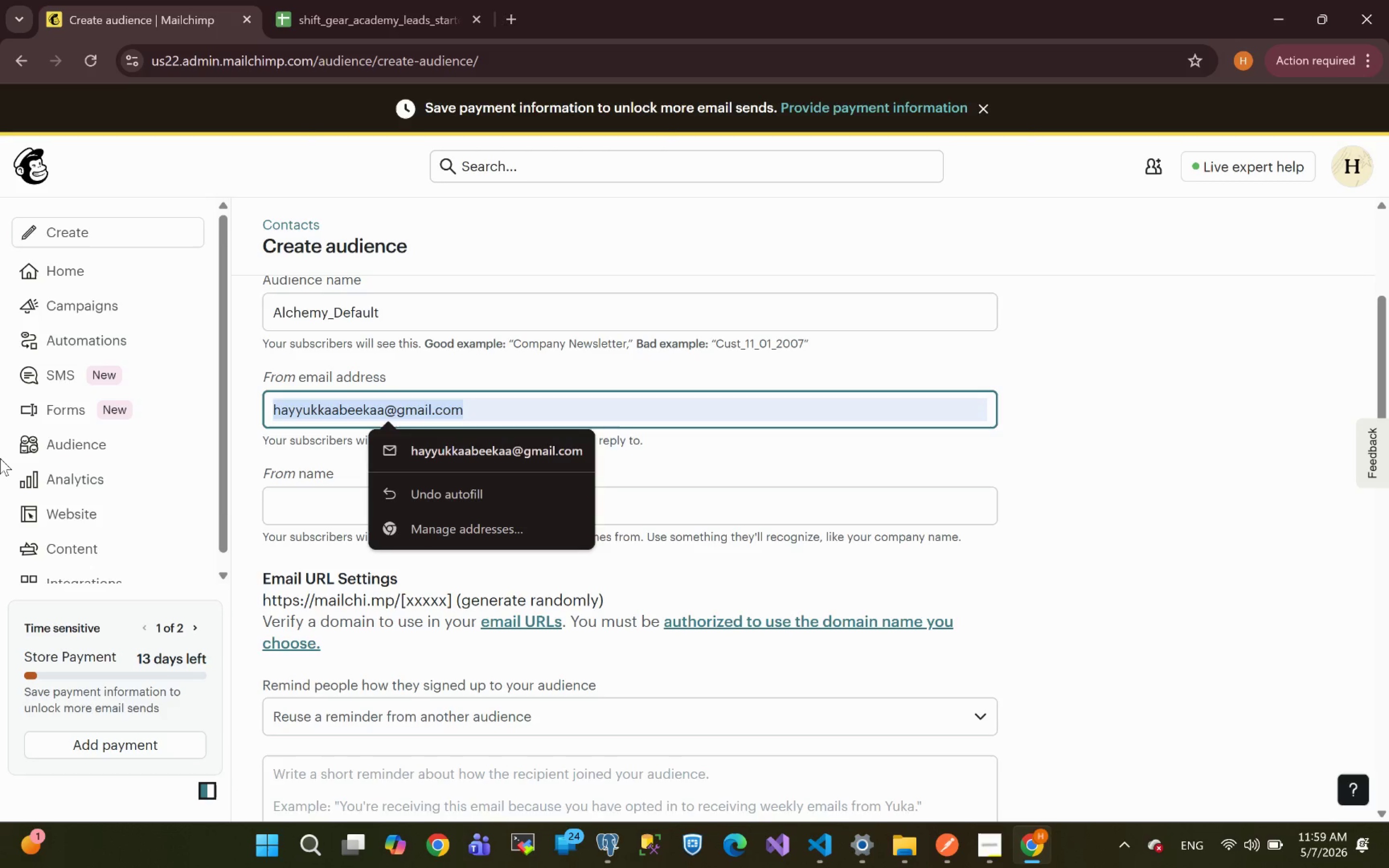 
hold_key(key=Backspace, duration=0.48)
 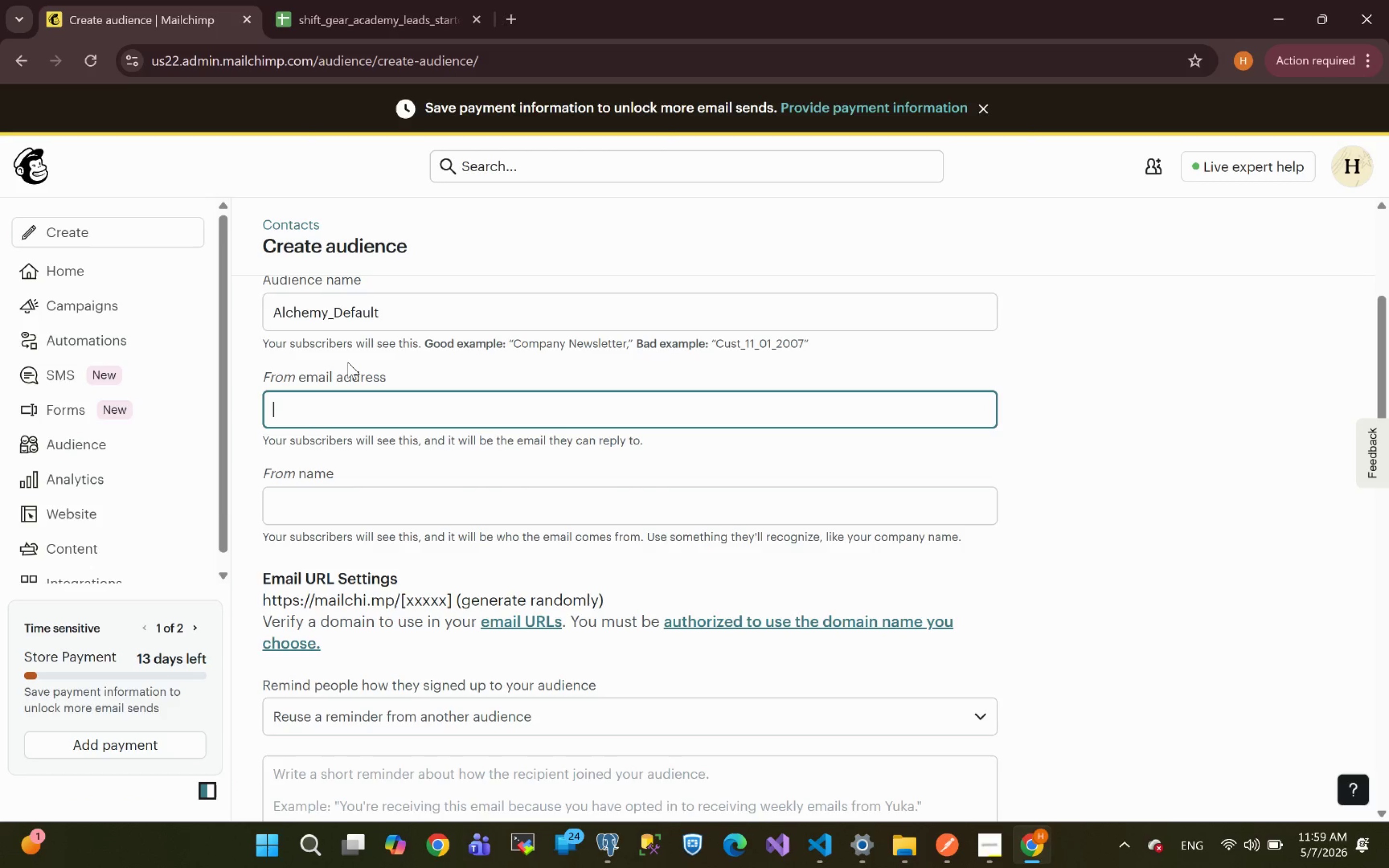 
mouse_move([317, 423])
 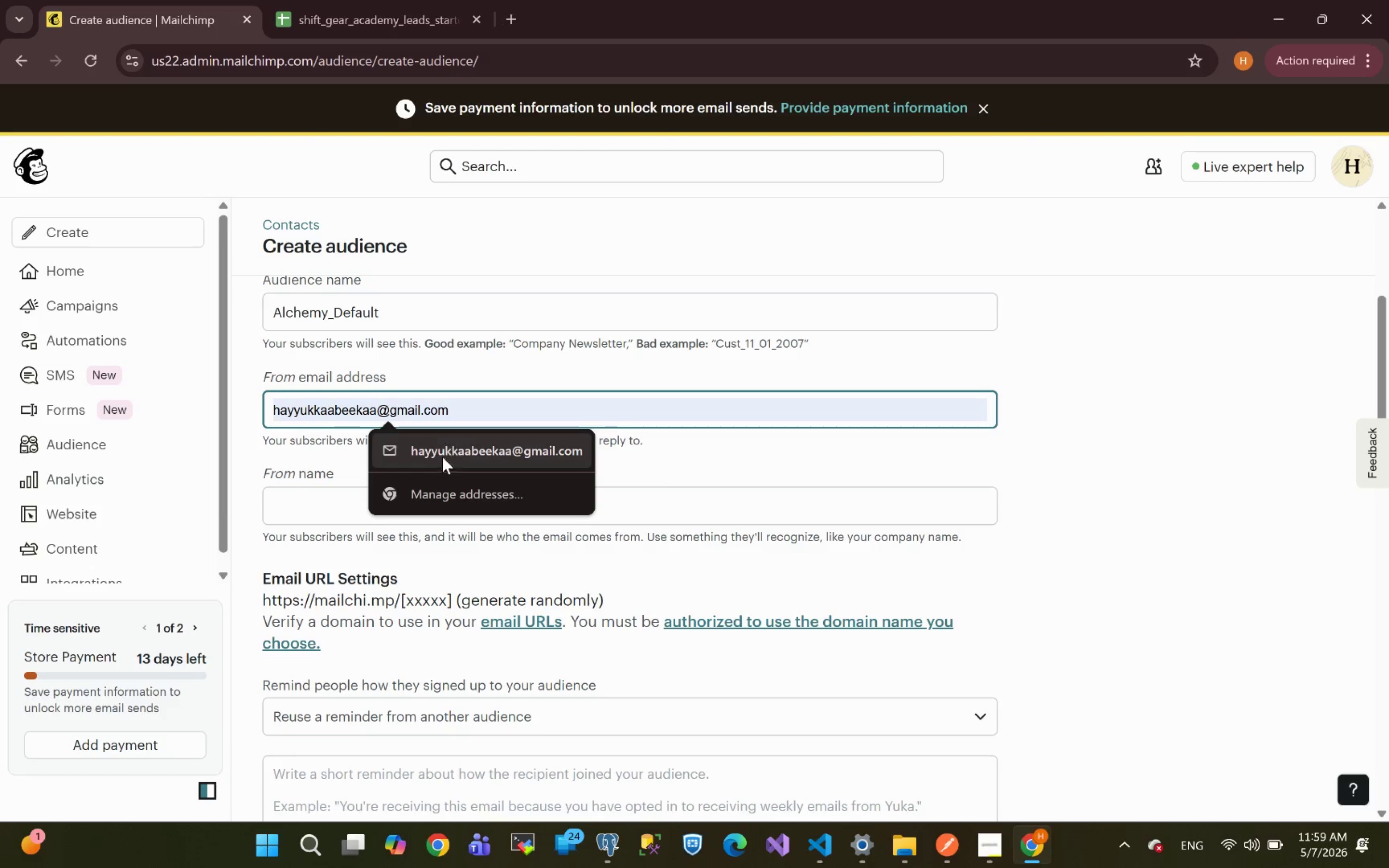 
left_click([437, 444])
 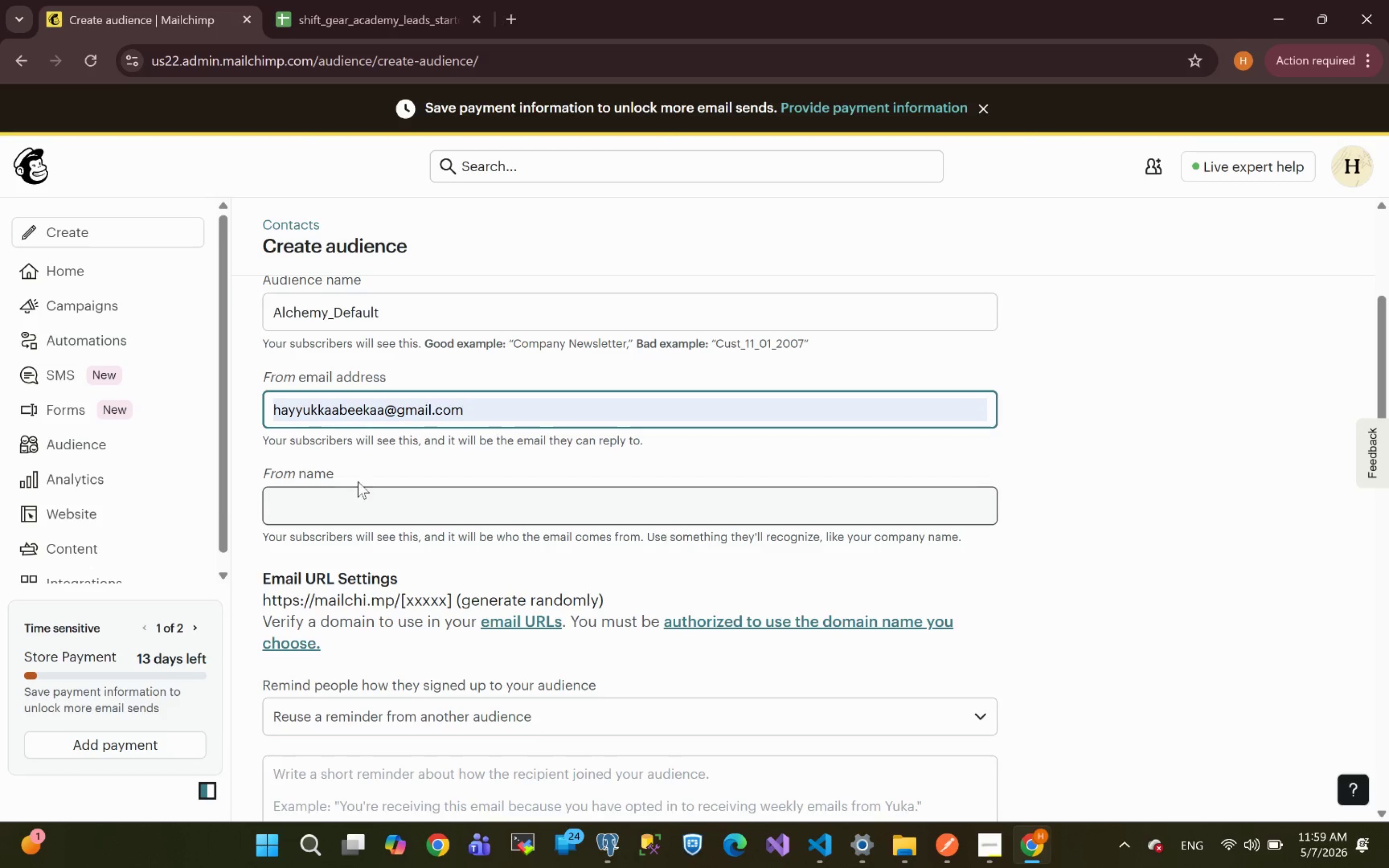 
scroll: coordinate [358, 479], scroll_direction: down, amount: 2.0
 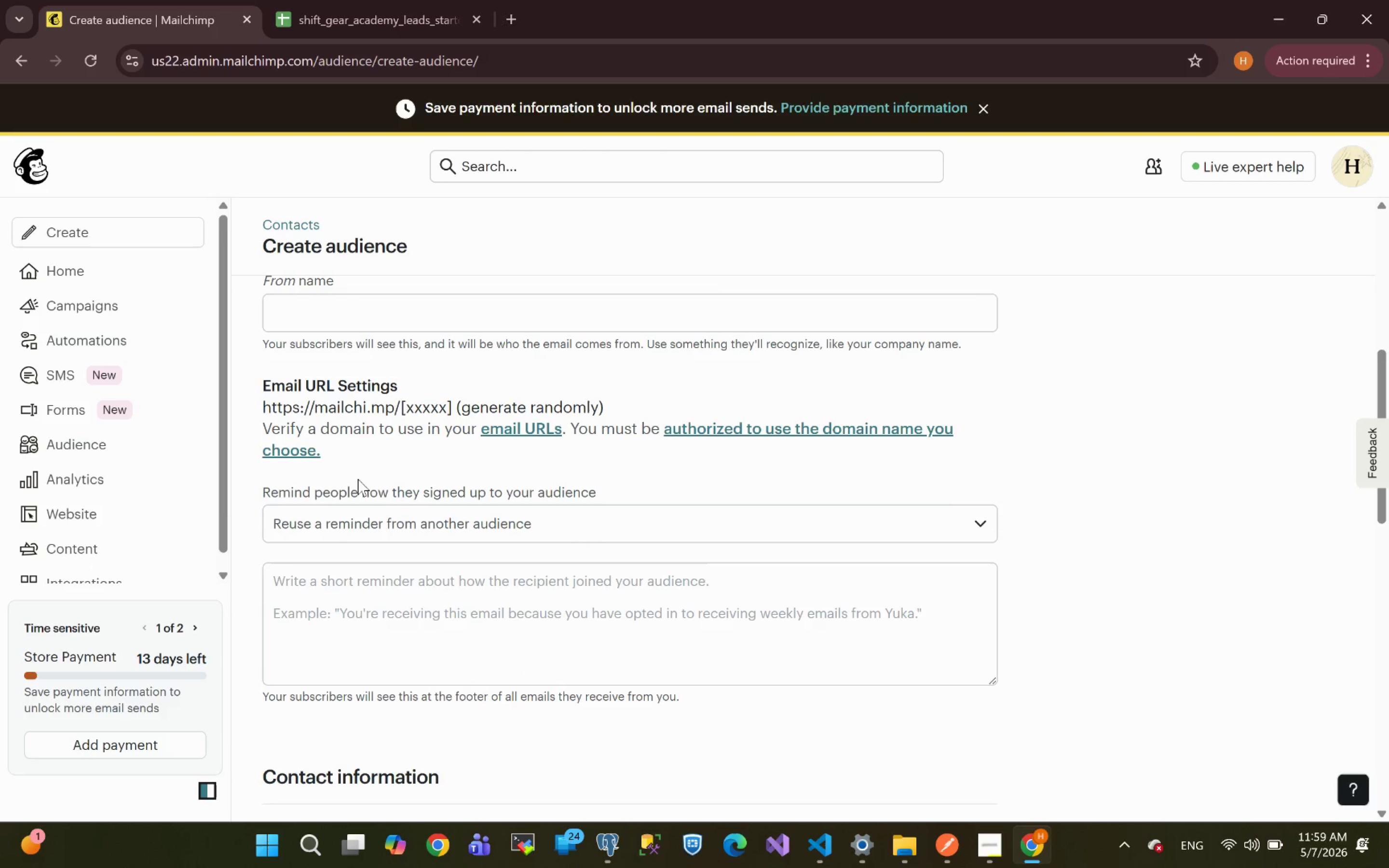 
scroll: coordinate [358, 479], scroll_direction: none, amount: 0.0
 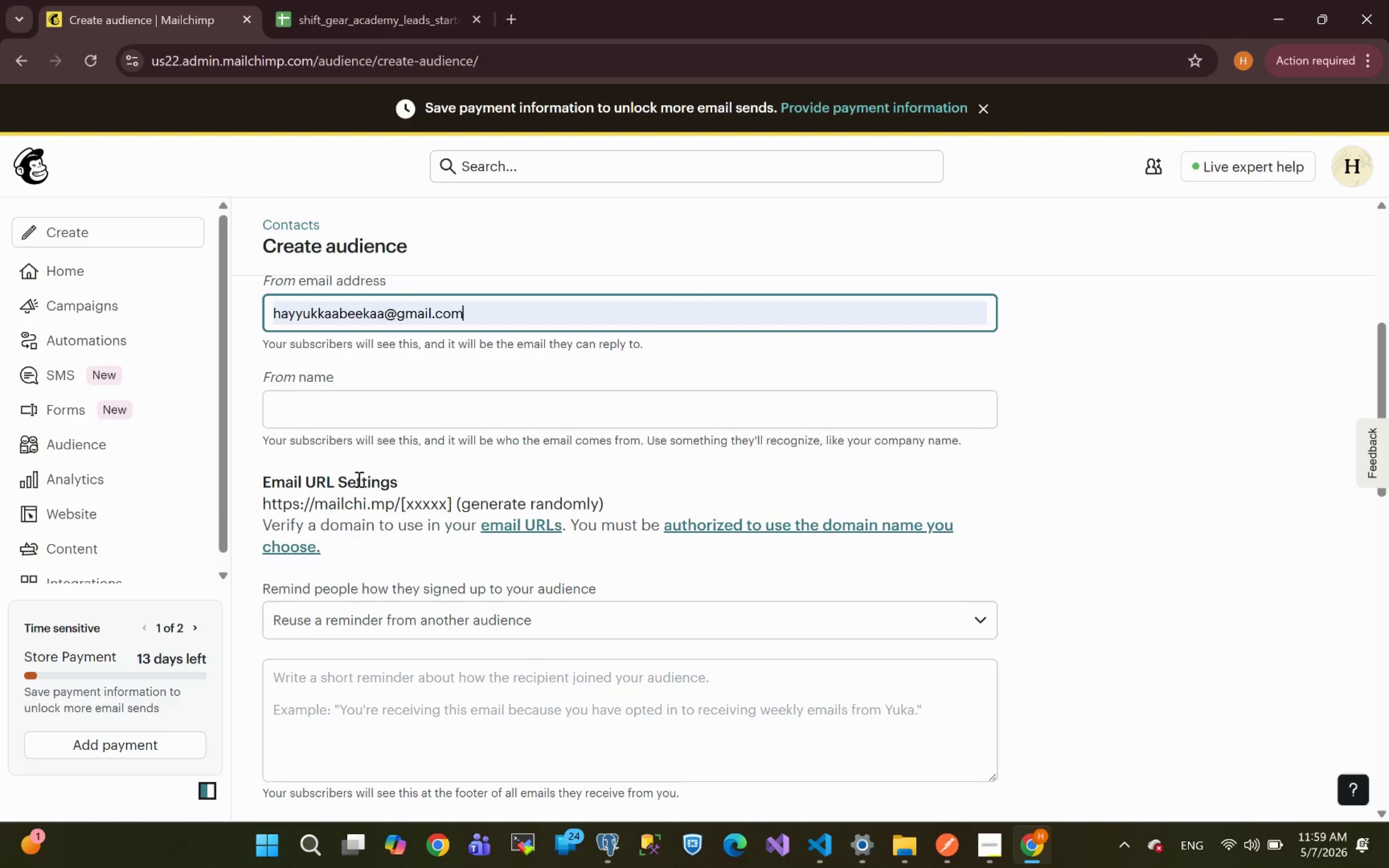 
scroll: coordinate [357, 478], scroll_direction: up, amount: 1.0
 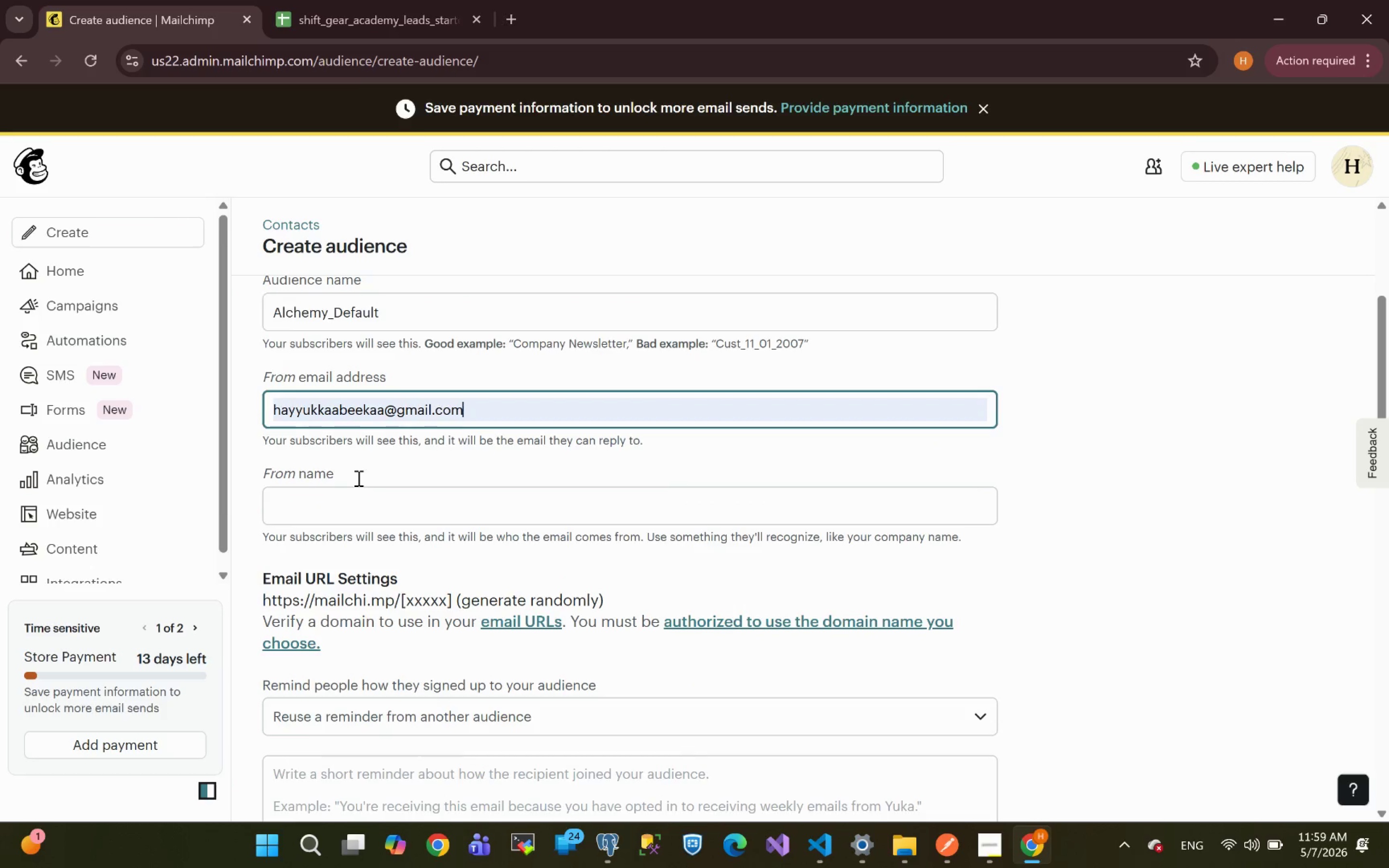 
scroll: coordinate [357, 478], scroll_direction: none, amount: 0.0
 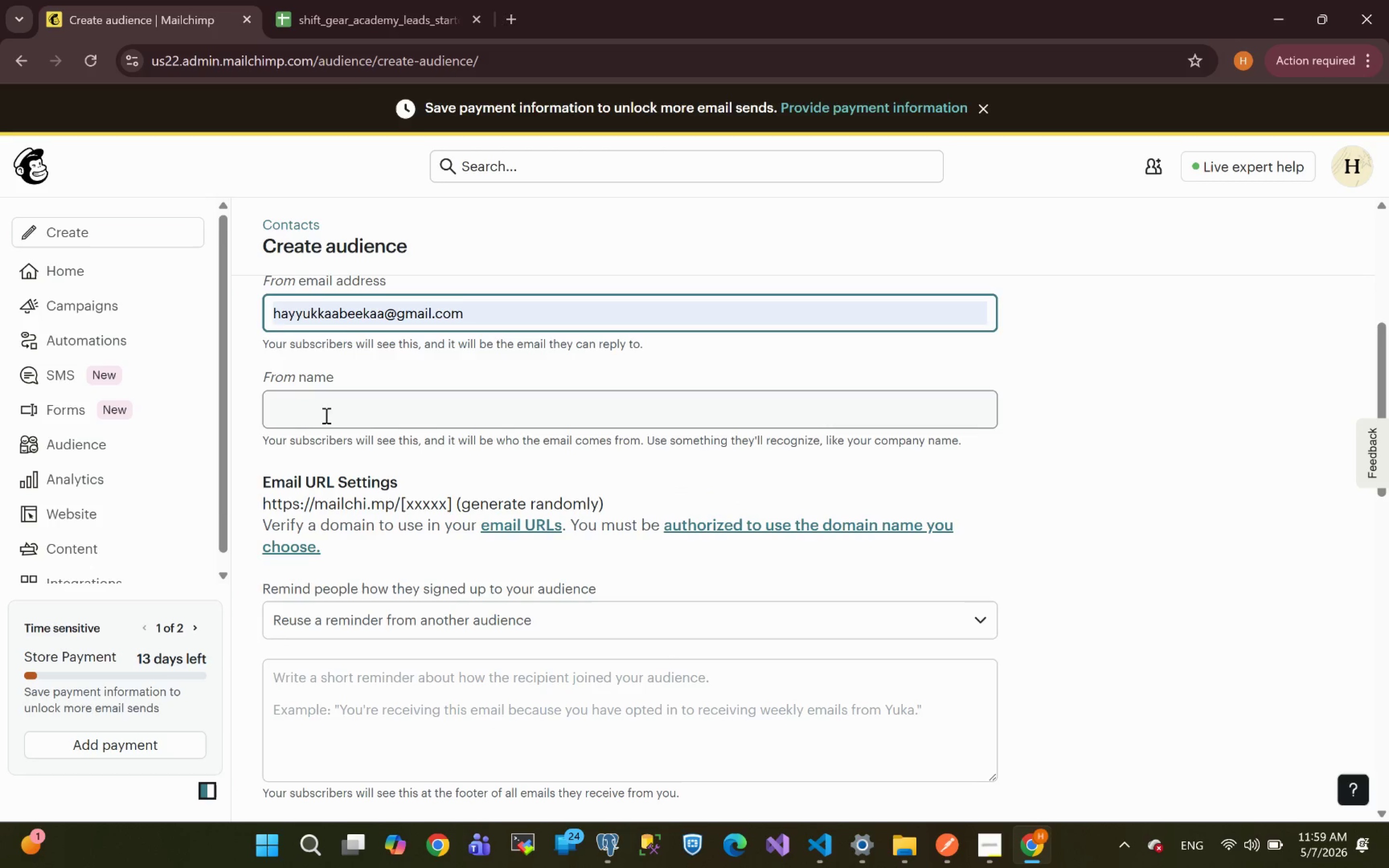 
left_click([325, 407])
 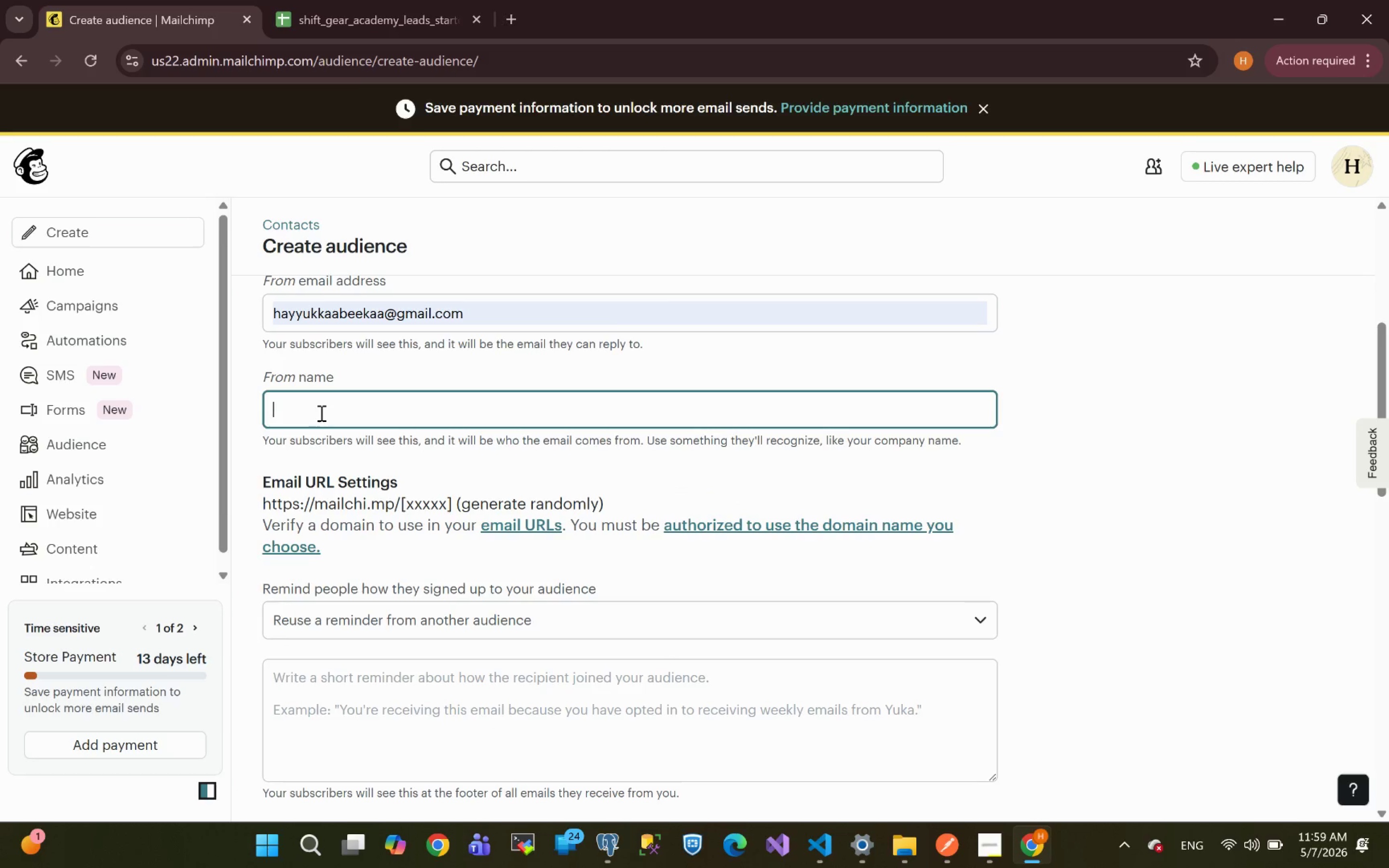 
type(conDigital)
 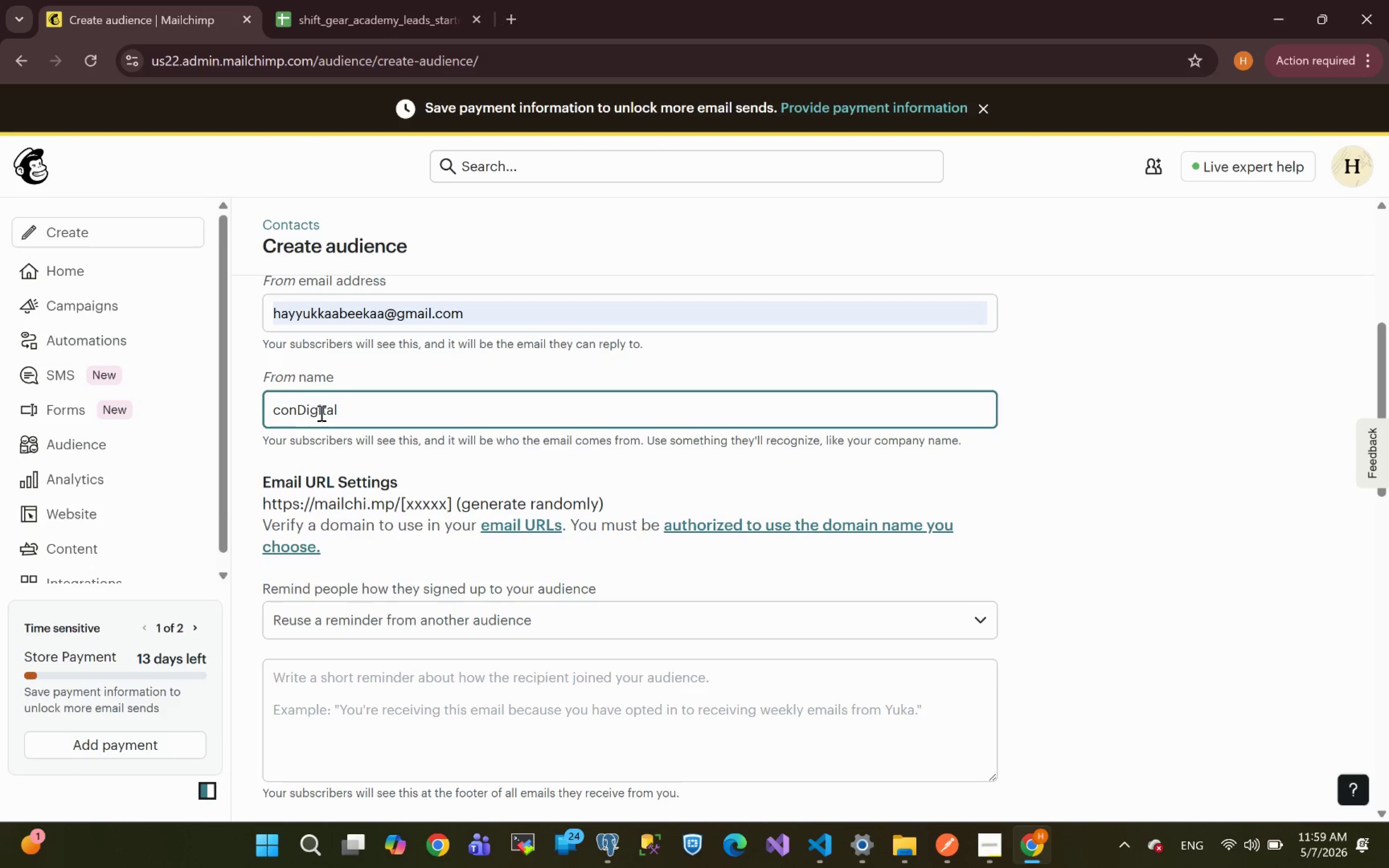 
scroll: coordinate [374, 539], scroll_direction: down, amount: 9.0
 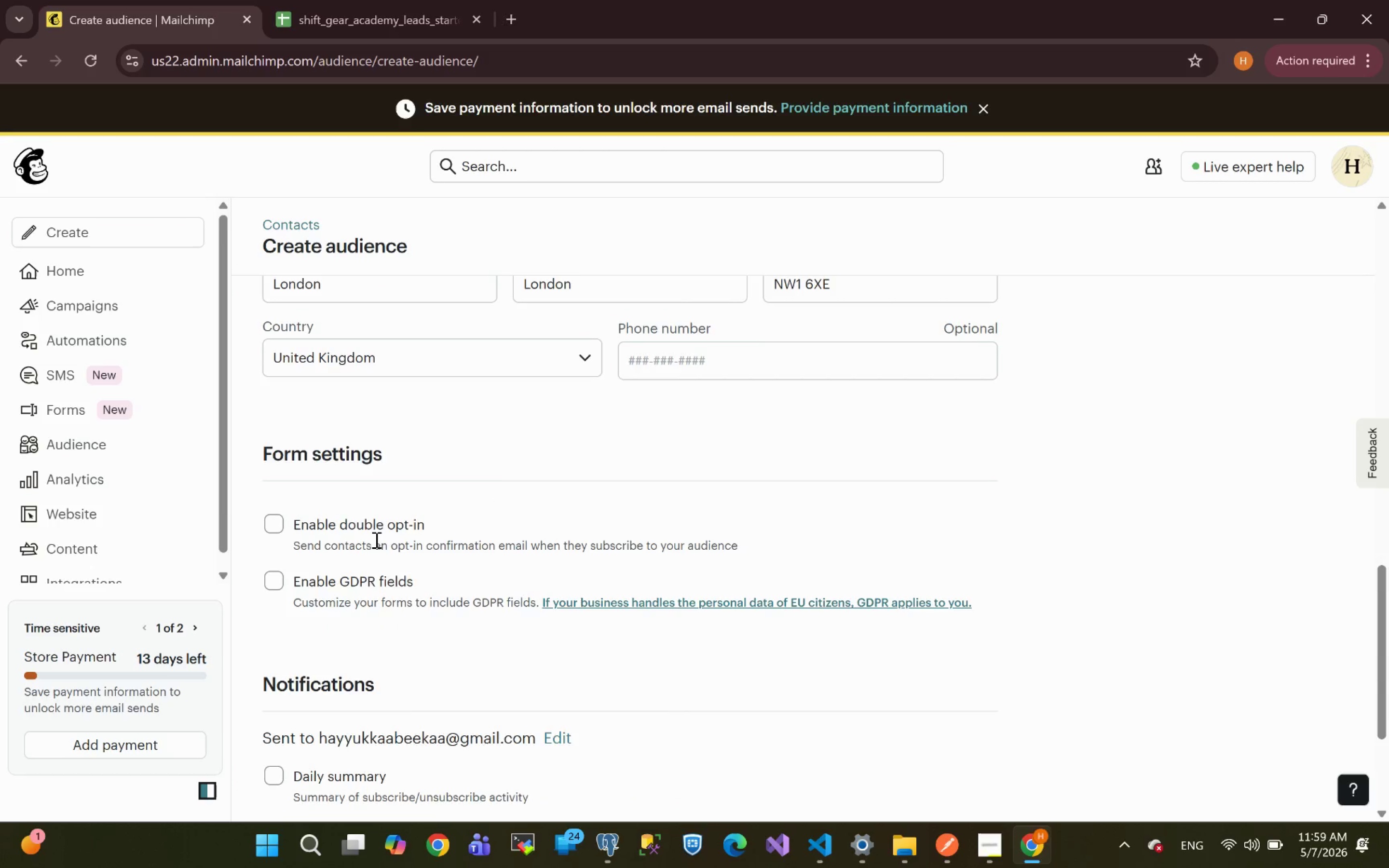 
scroll: coordinate [344, 465], scroll_direction: down, amount: 7.0
 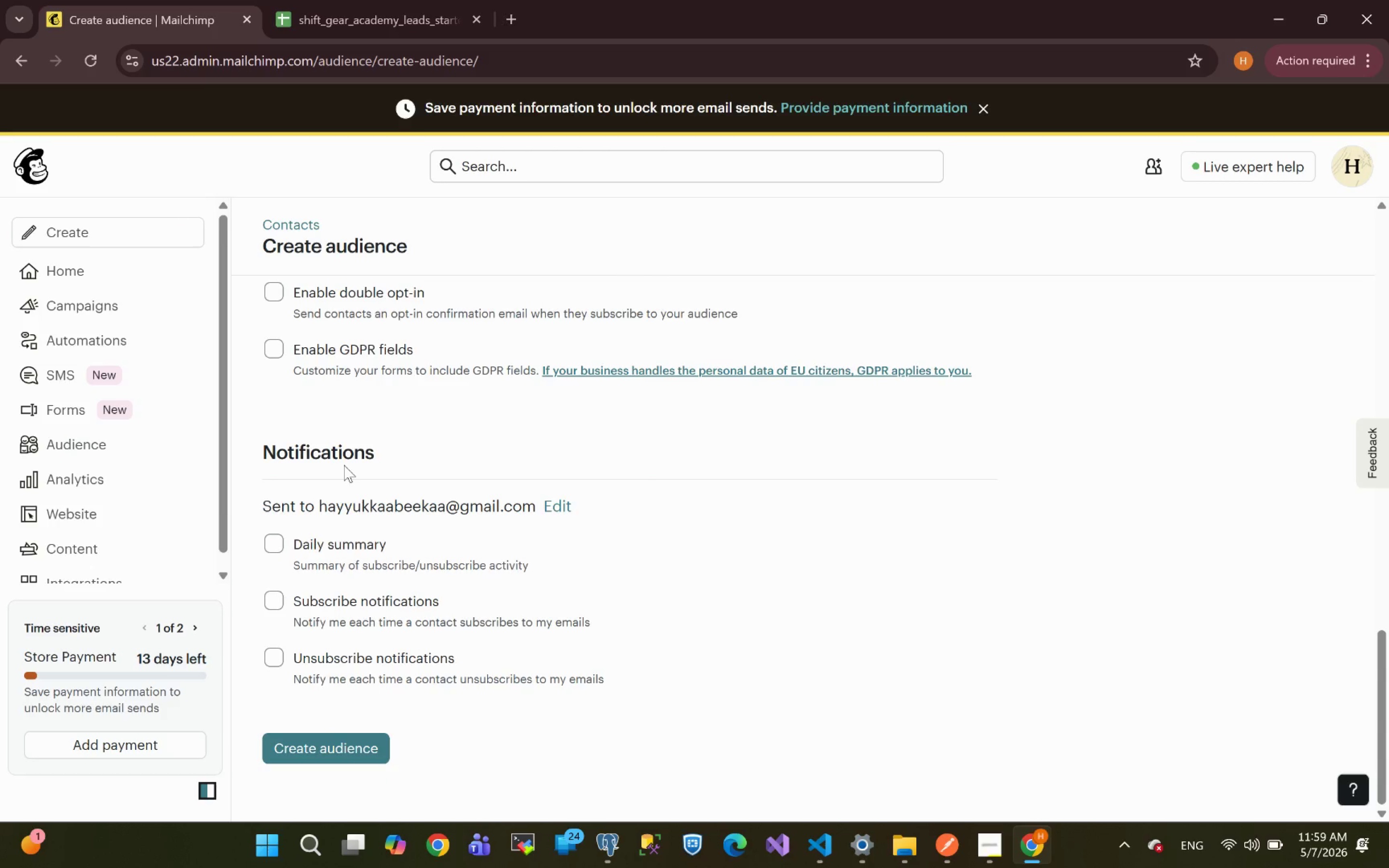 
wait(9.14)
 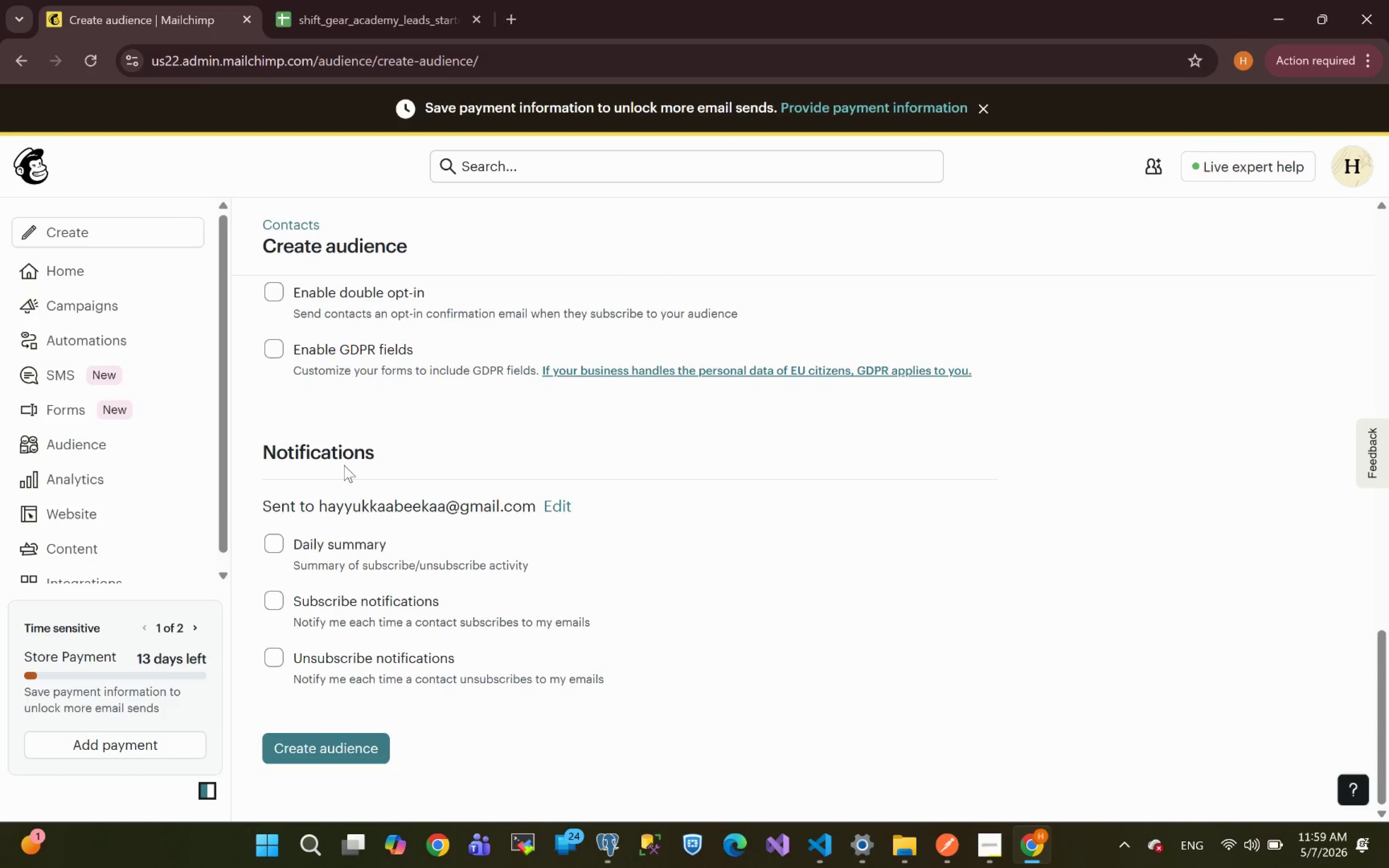 
scroll: coordinate [387, 555], scroll_direction: up, amount: 8.0
 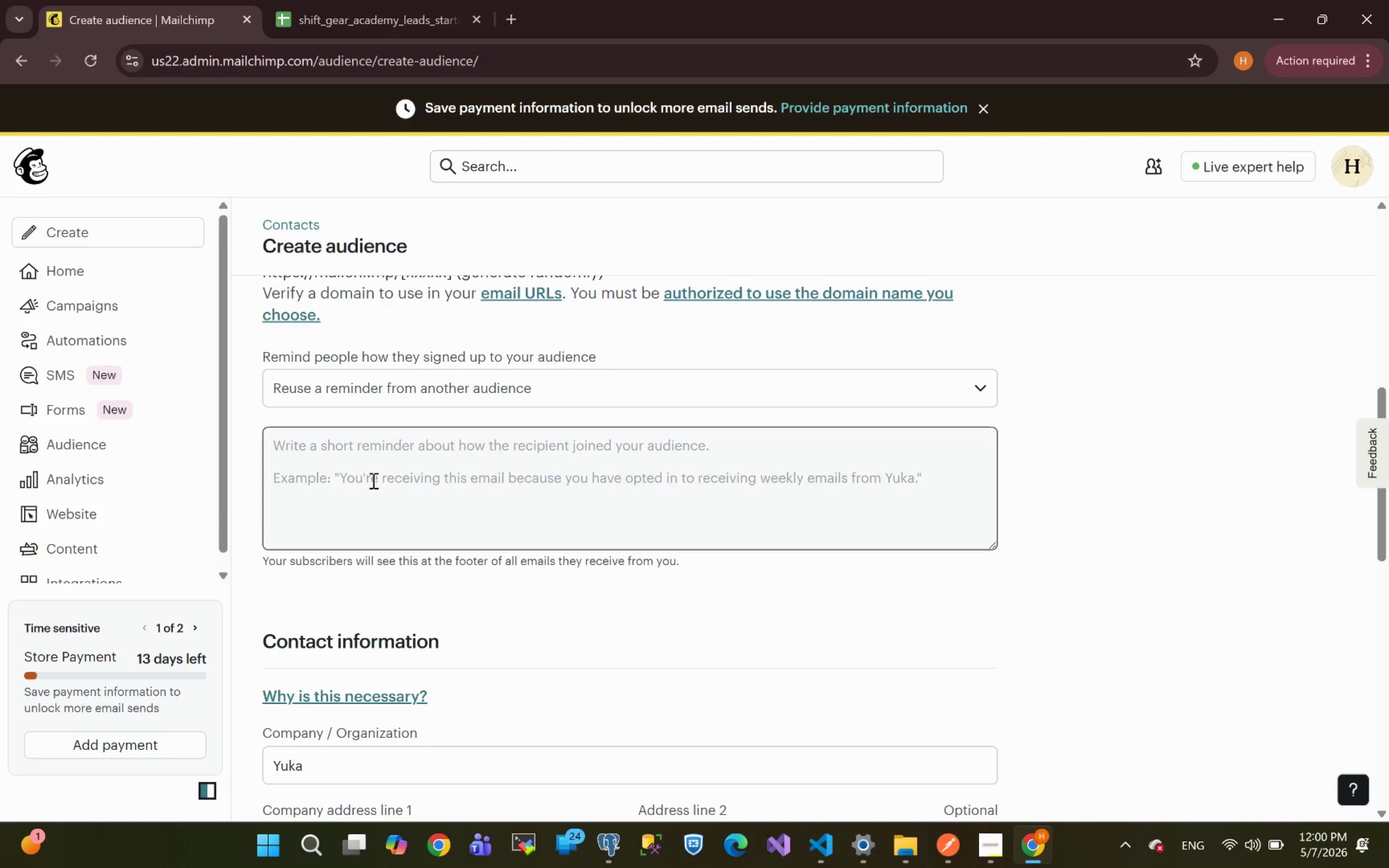 
left_click([372, 472])
 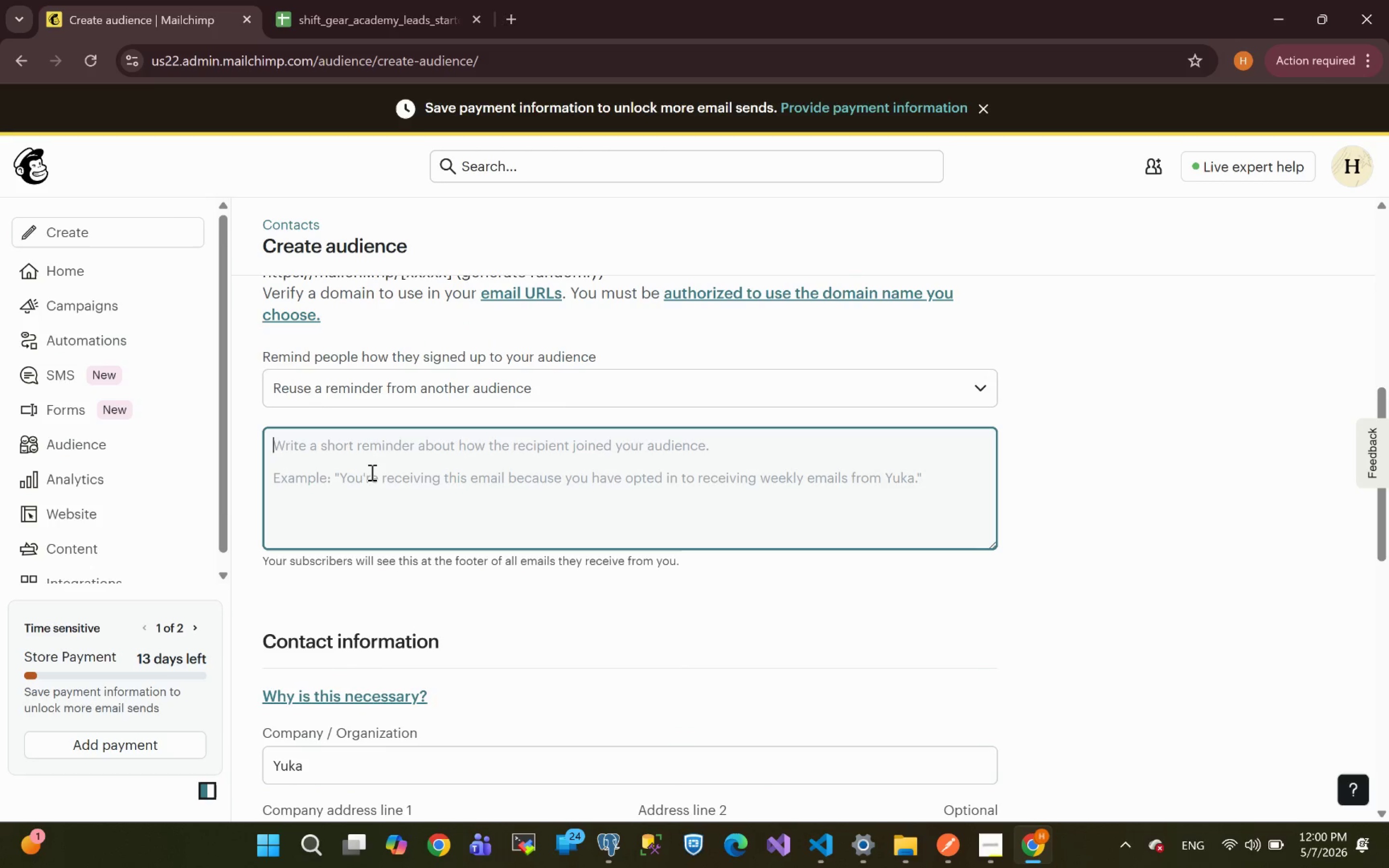 
type(Just PostWork)
 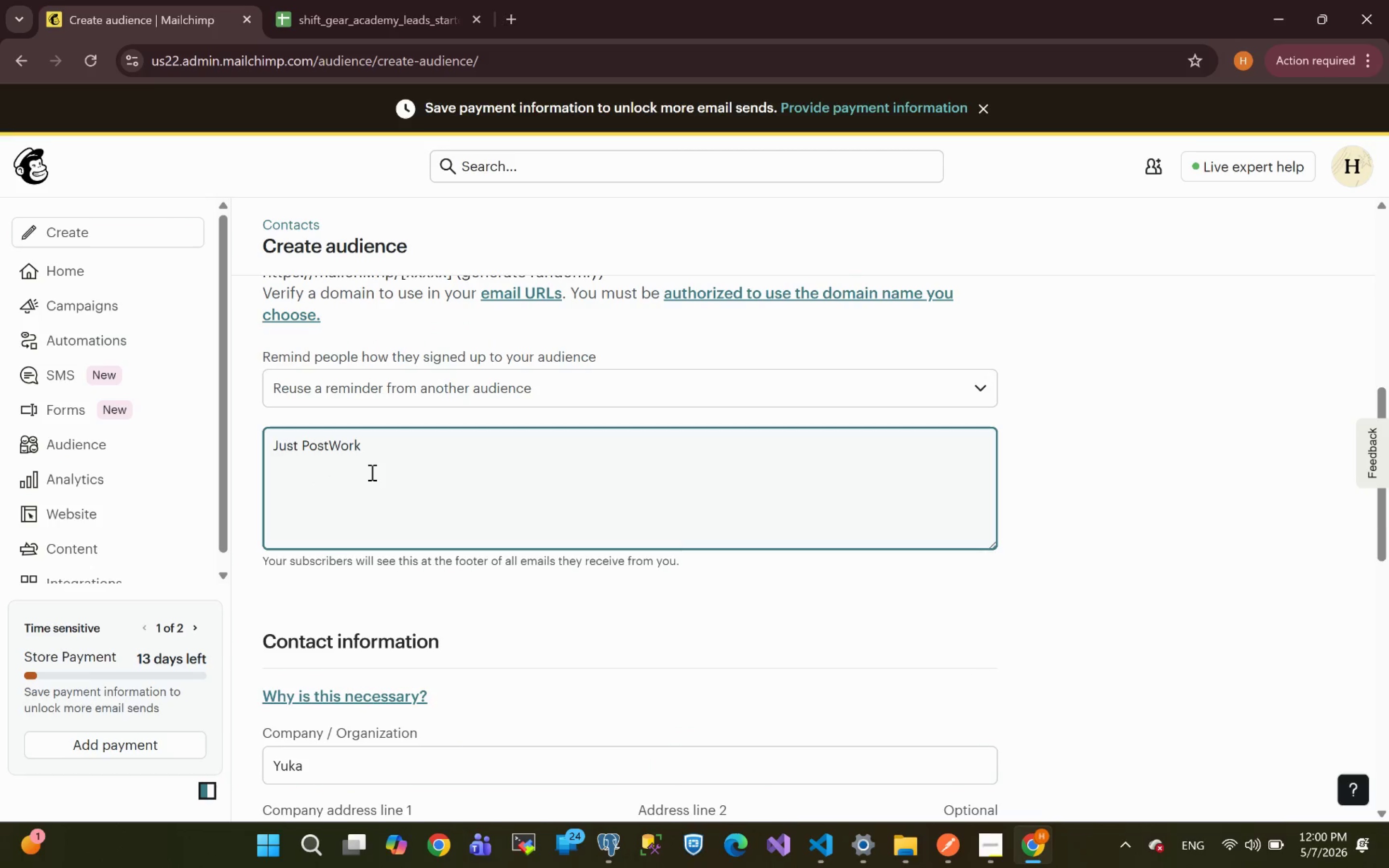 
scroll: coordinate [398, 563], scroll_direction: down, amount: 16.0
 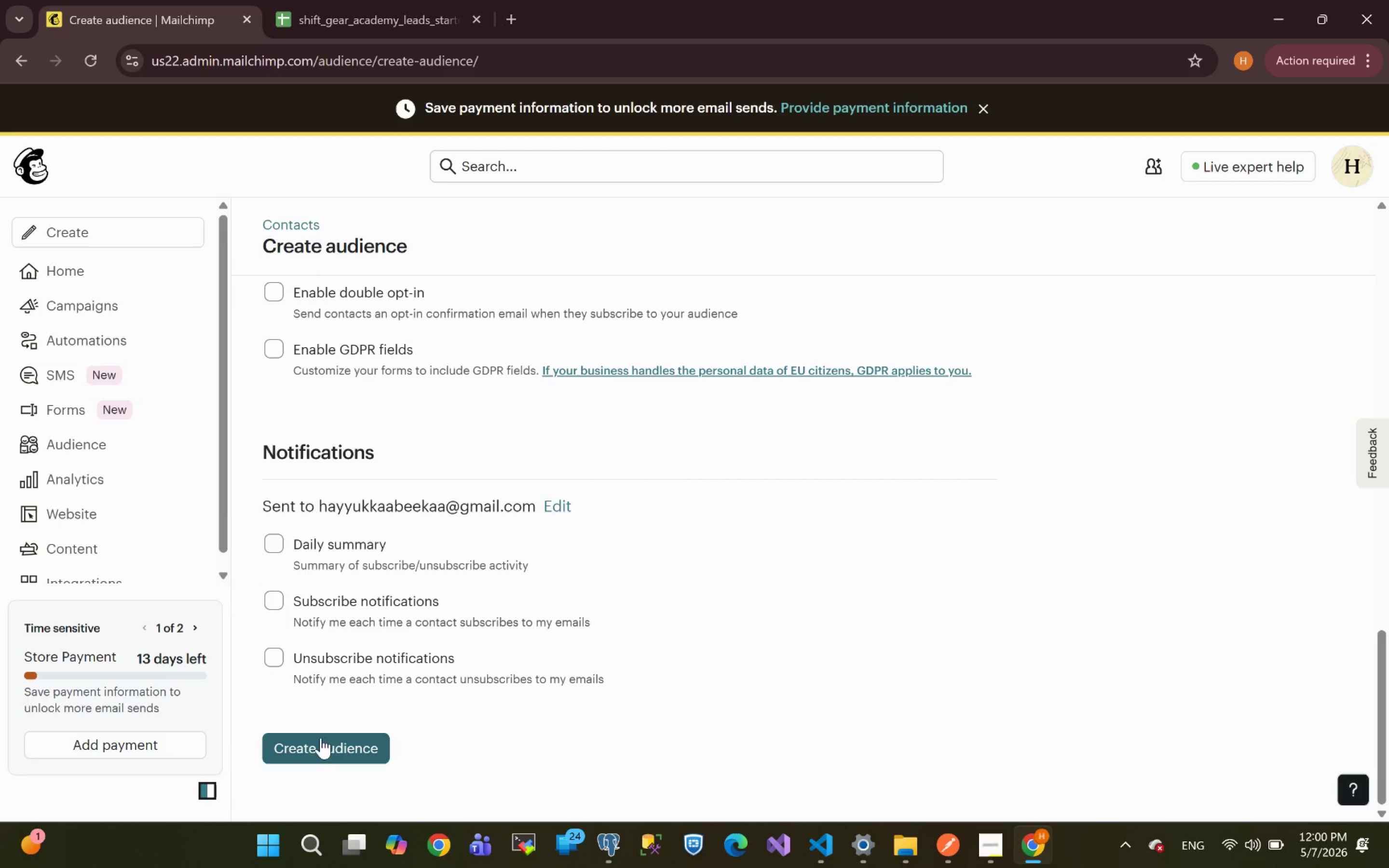 
left_click([315, 750])
 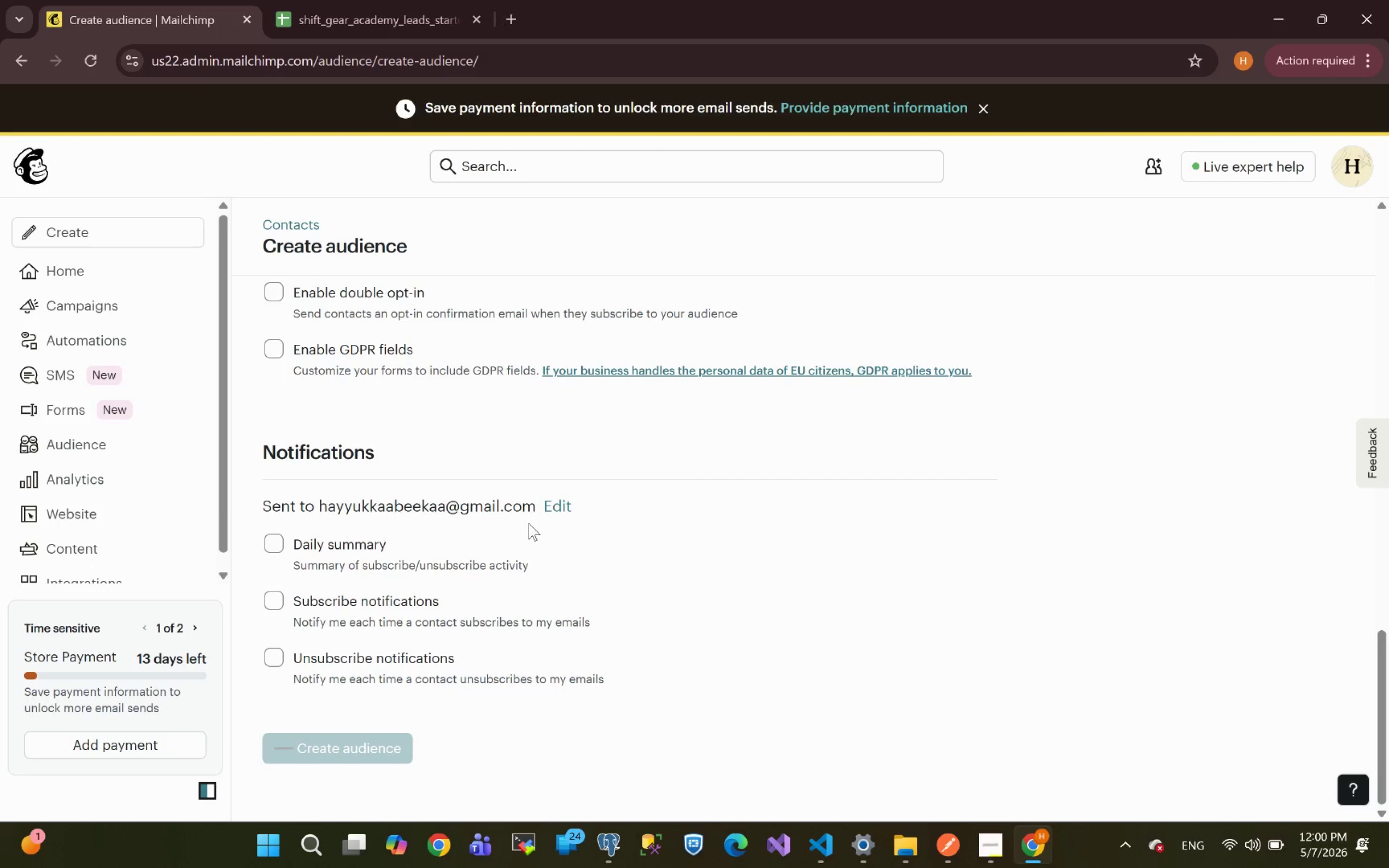 
scroll: coordinate [599, 481], scroll_direction: up, amount: 8.0
 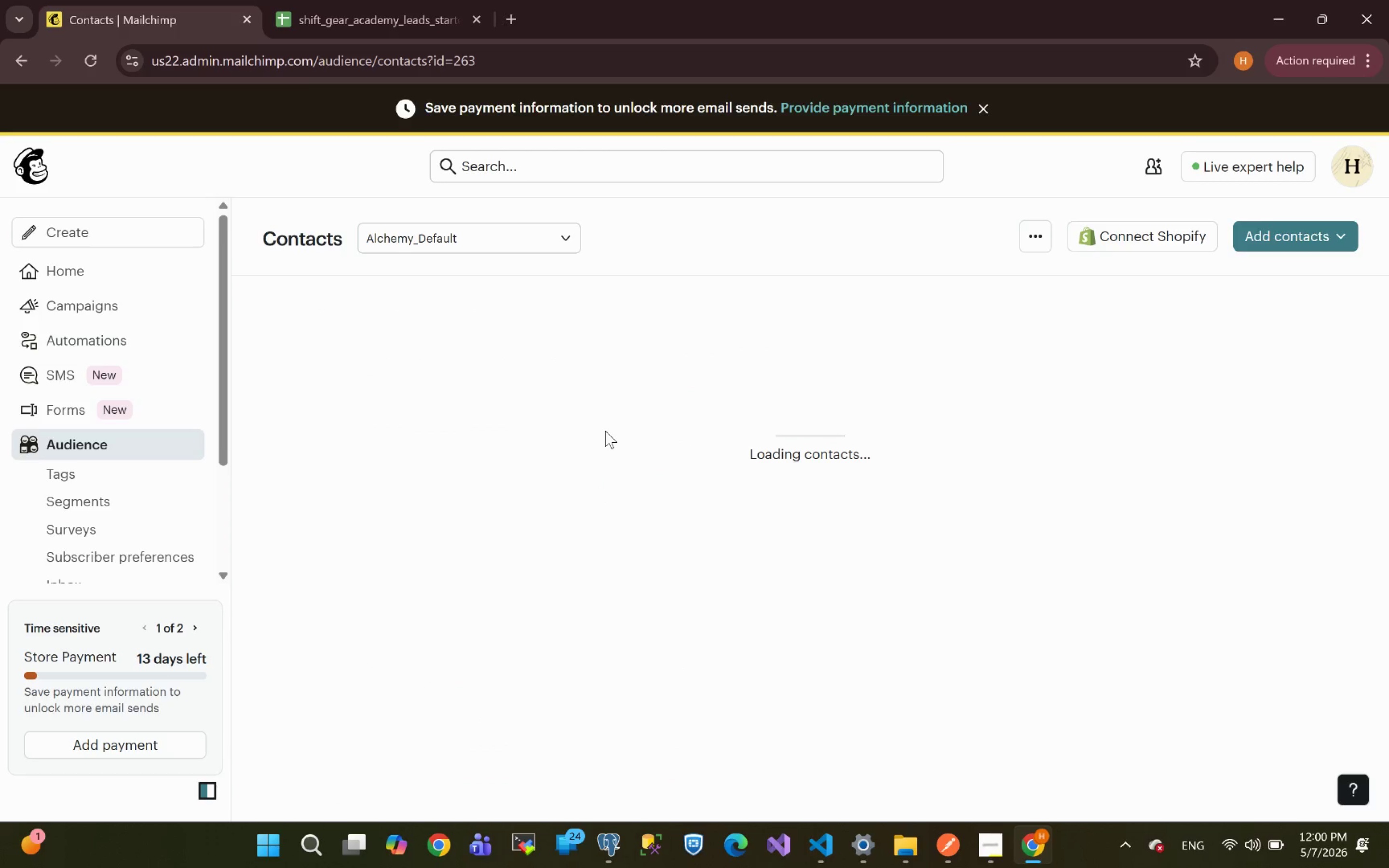 
wait(6.06)
 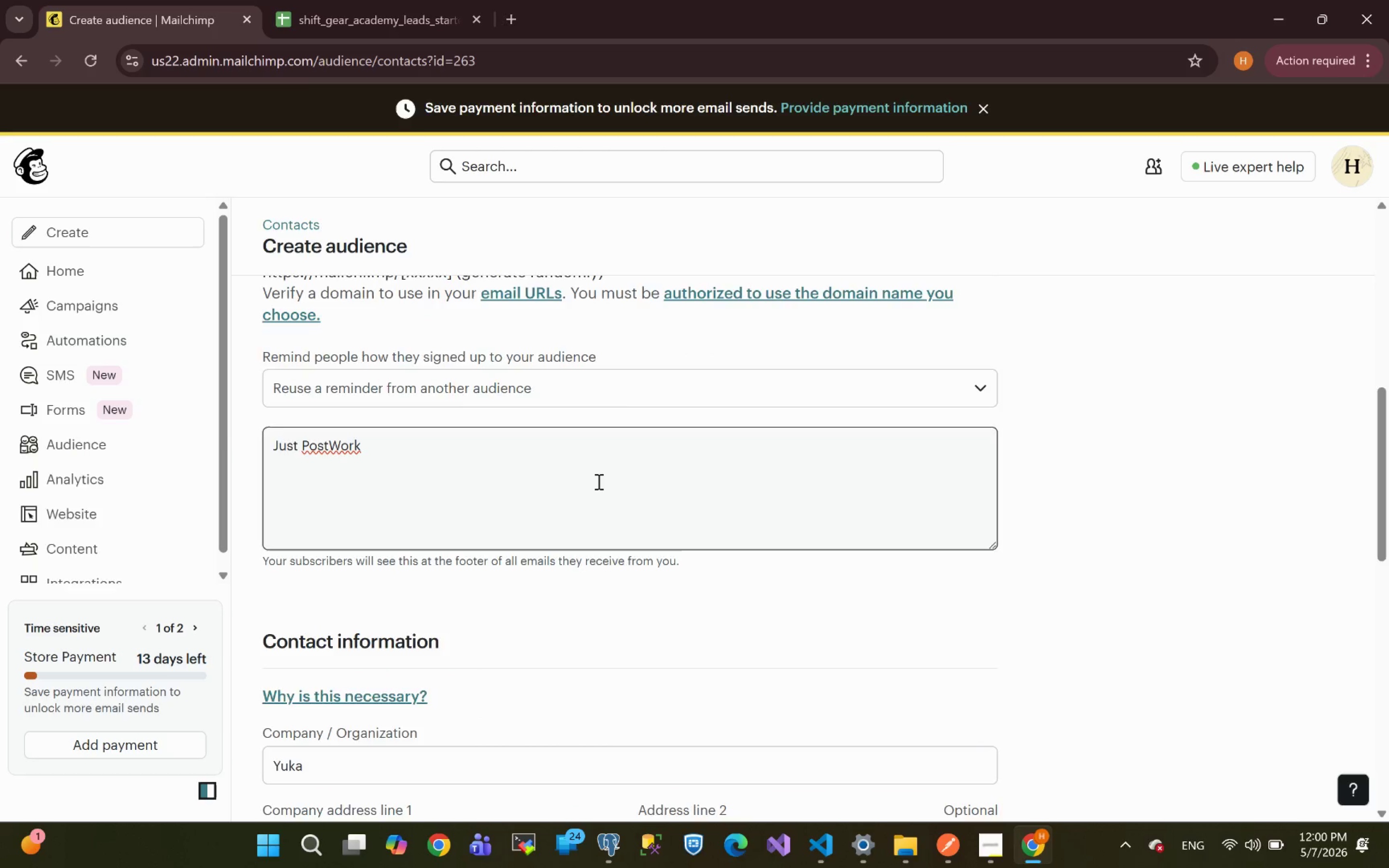 
left_click([465, 626])
 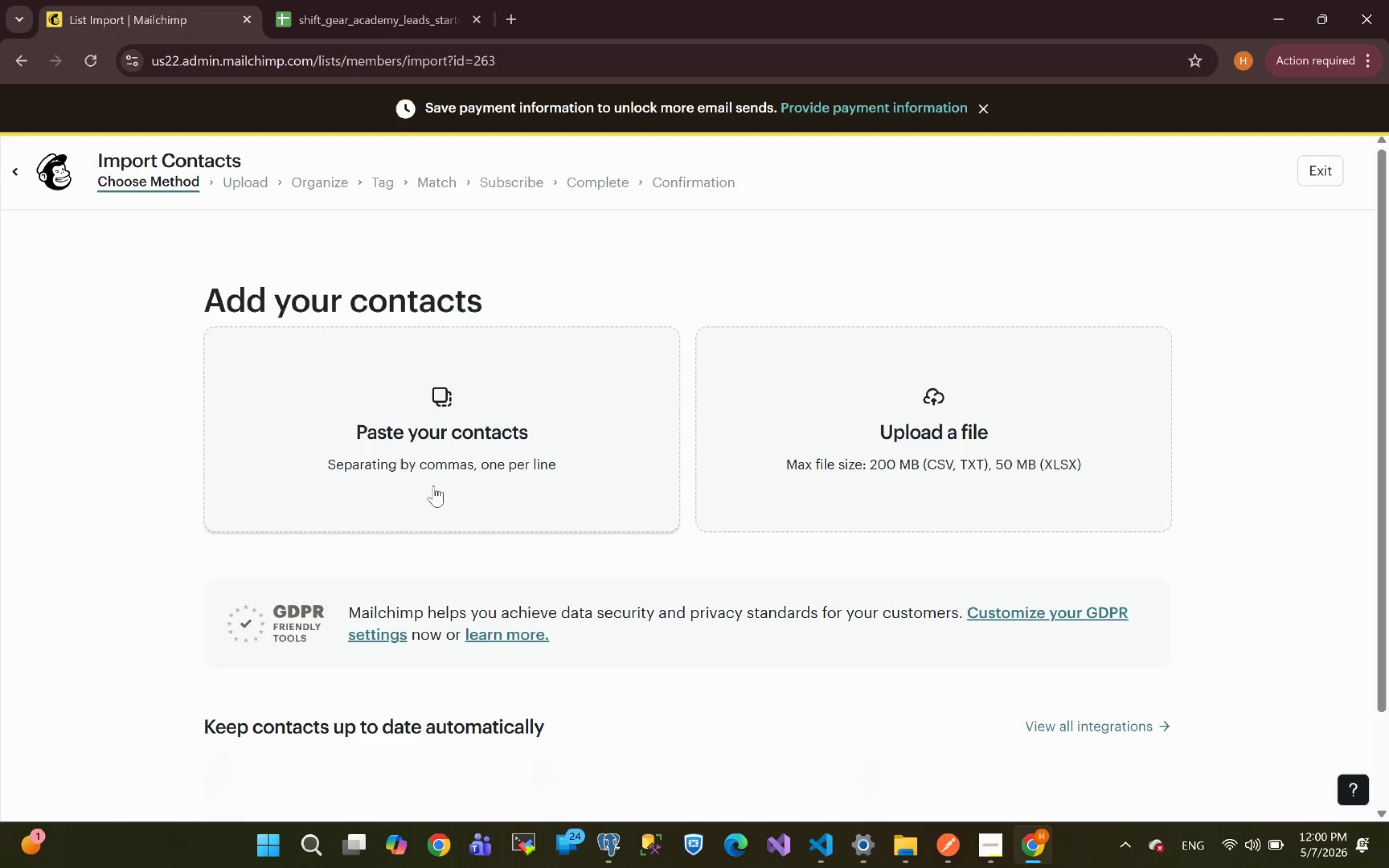 
scroll: coordinate [414, 410], scroll_direction: none, amount: 0.0
 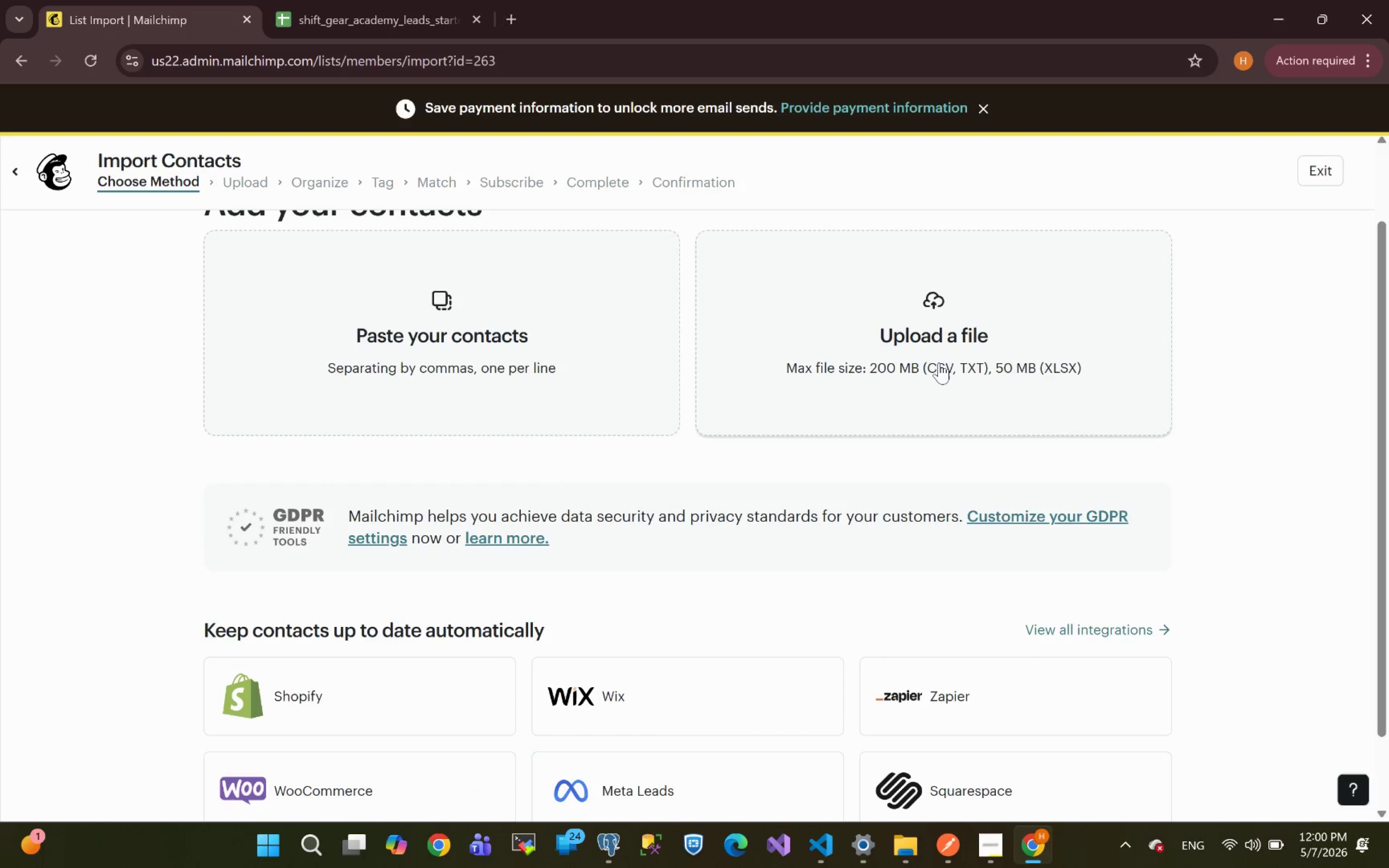 
left_click([936, 359])
 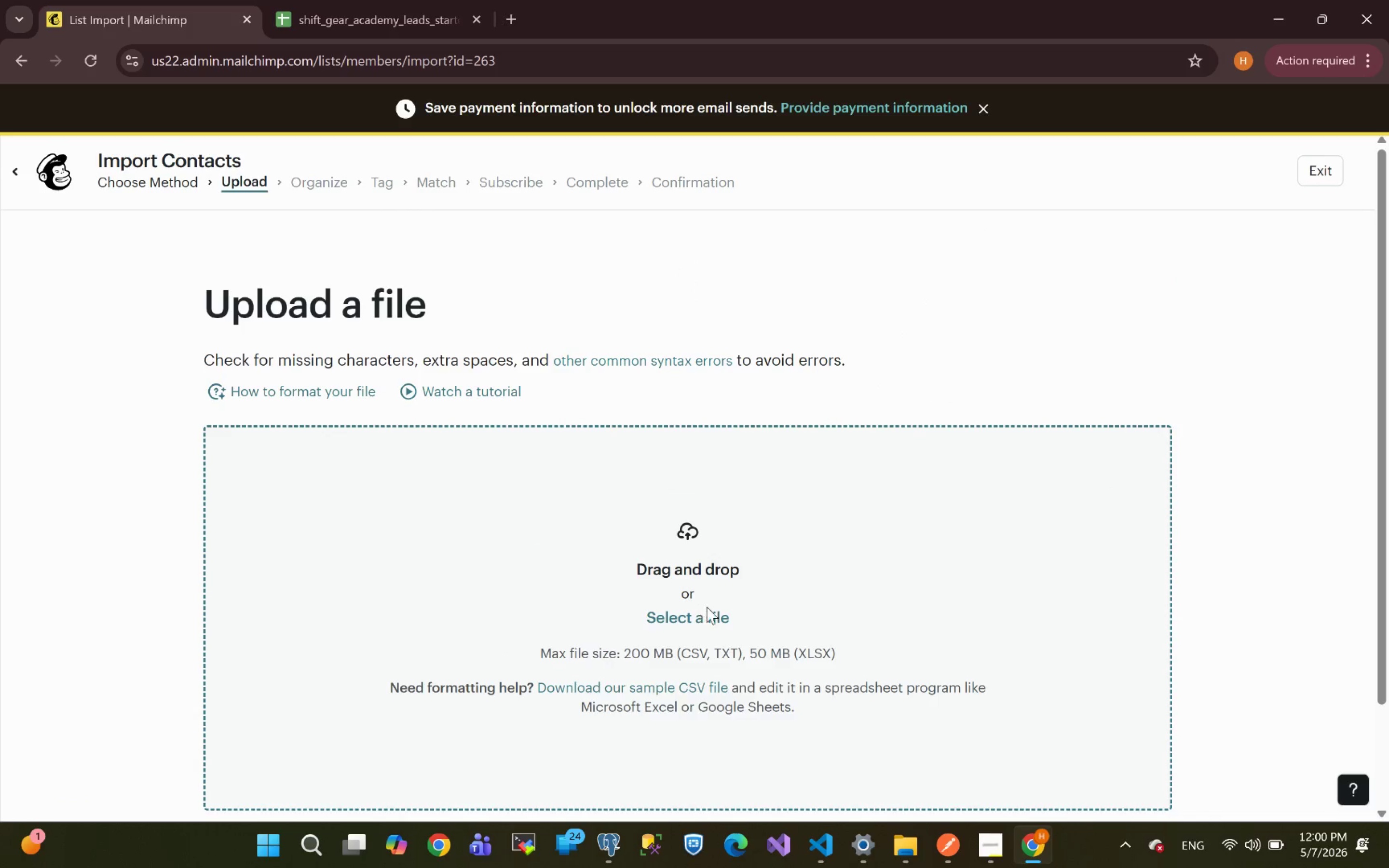 
left_click([709, 625])
 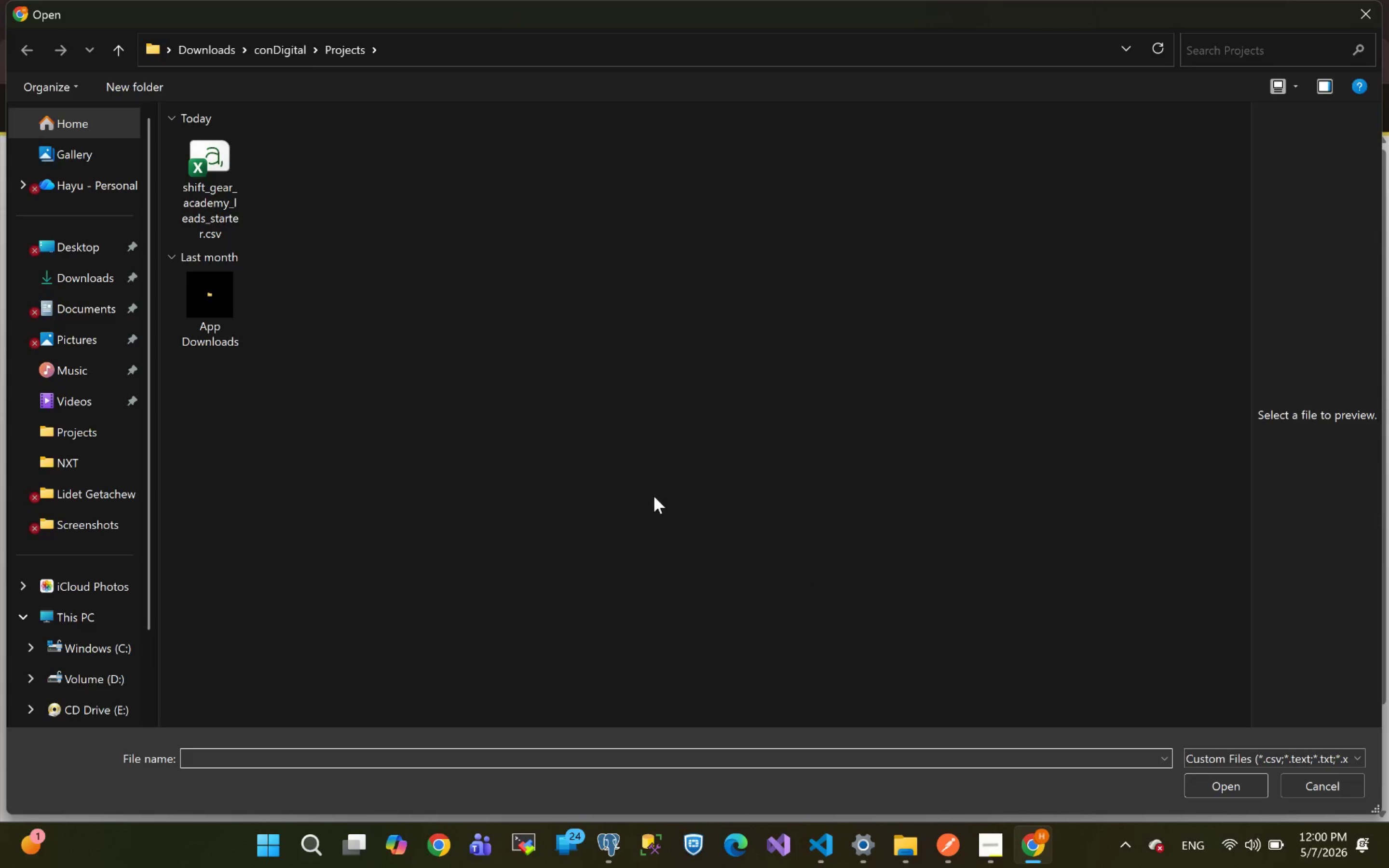 
left_click([197, 166])
 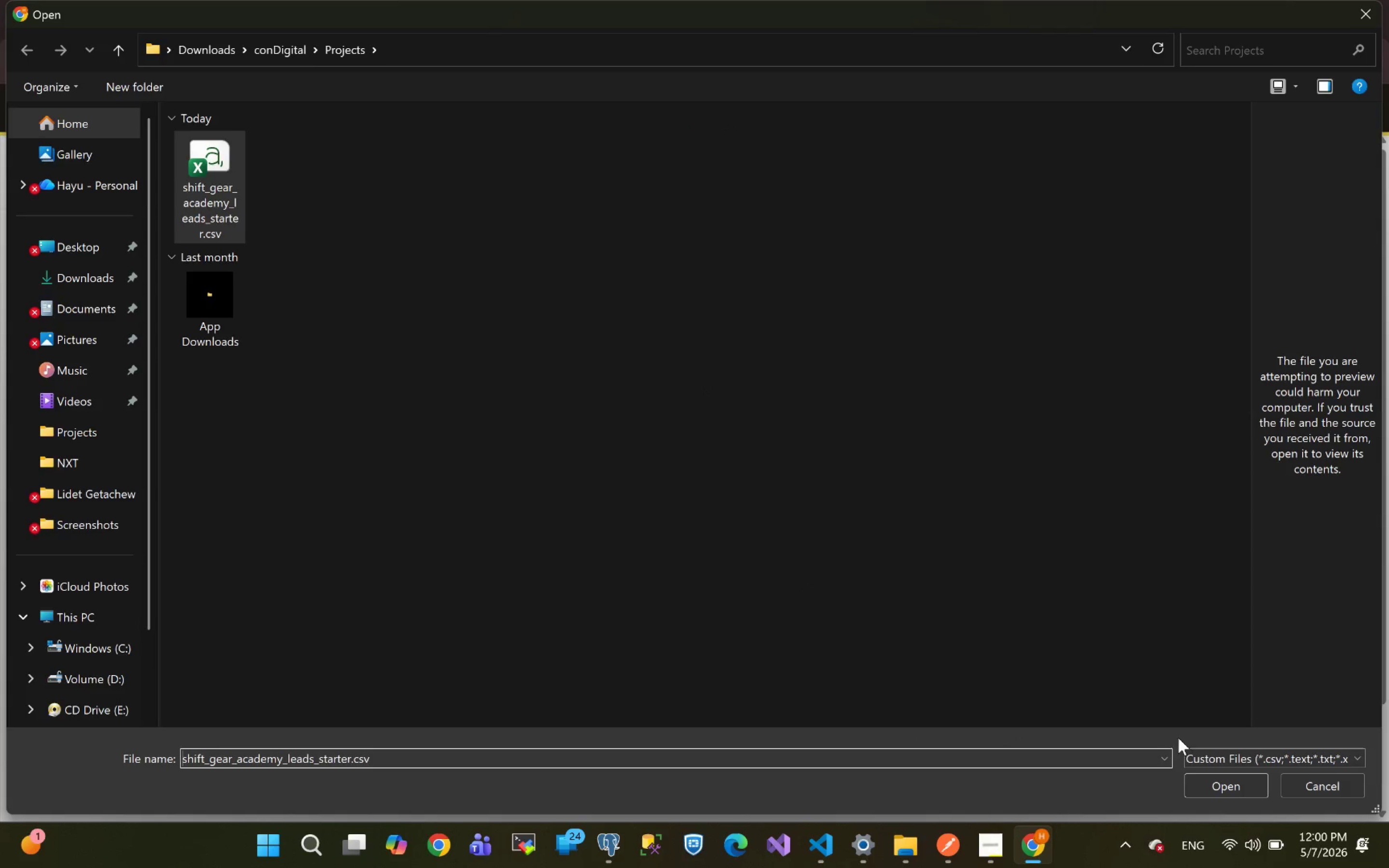 
left_click([1216, 790])
 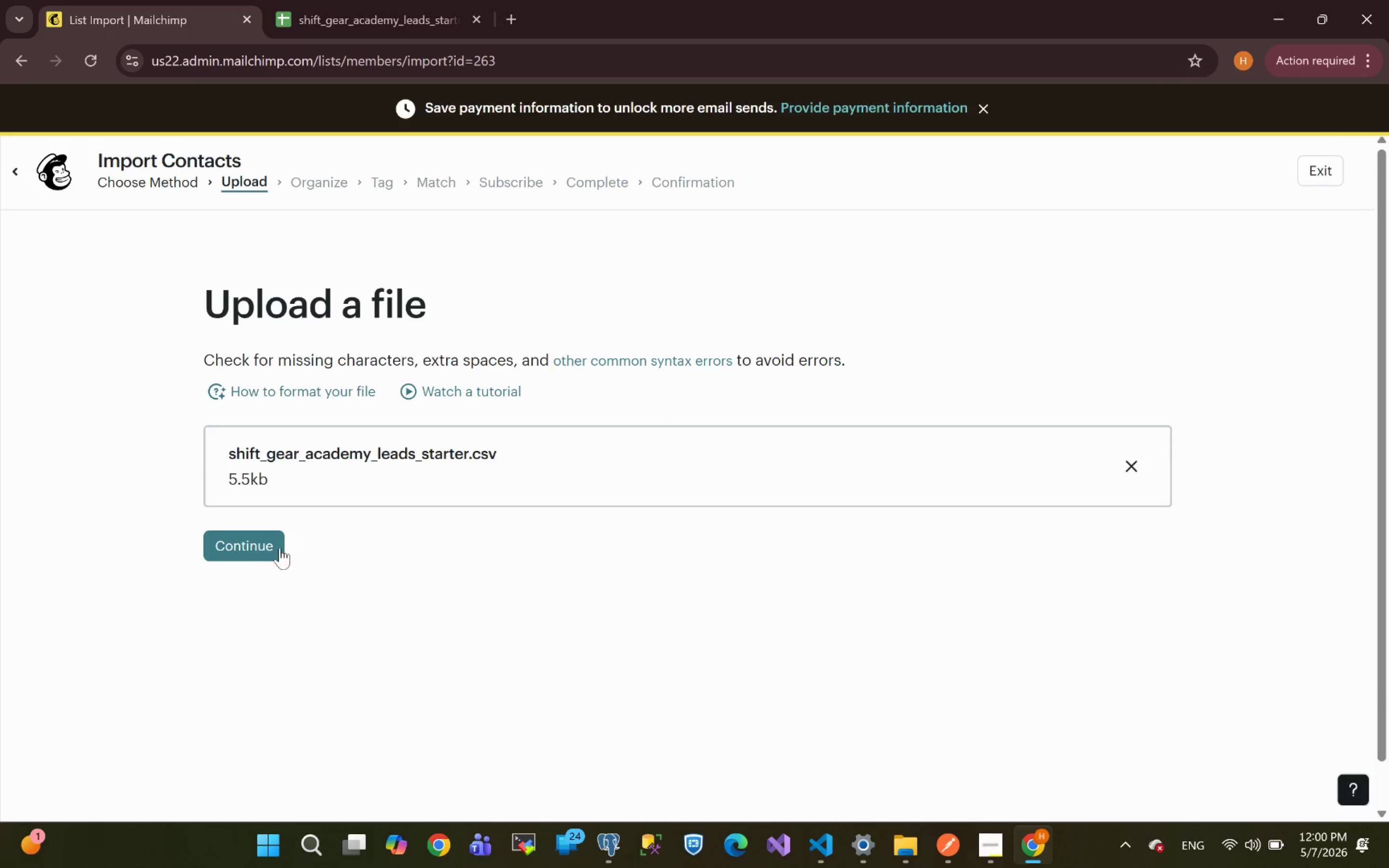 
left_click([243, 542])
 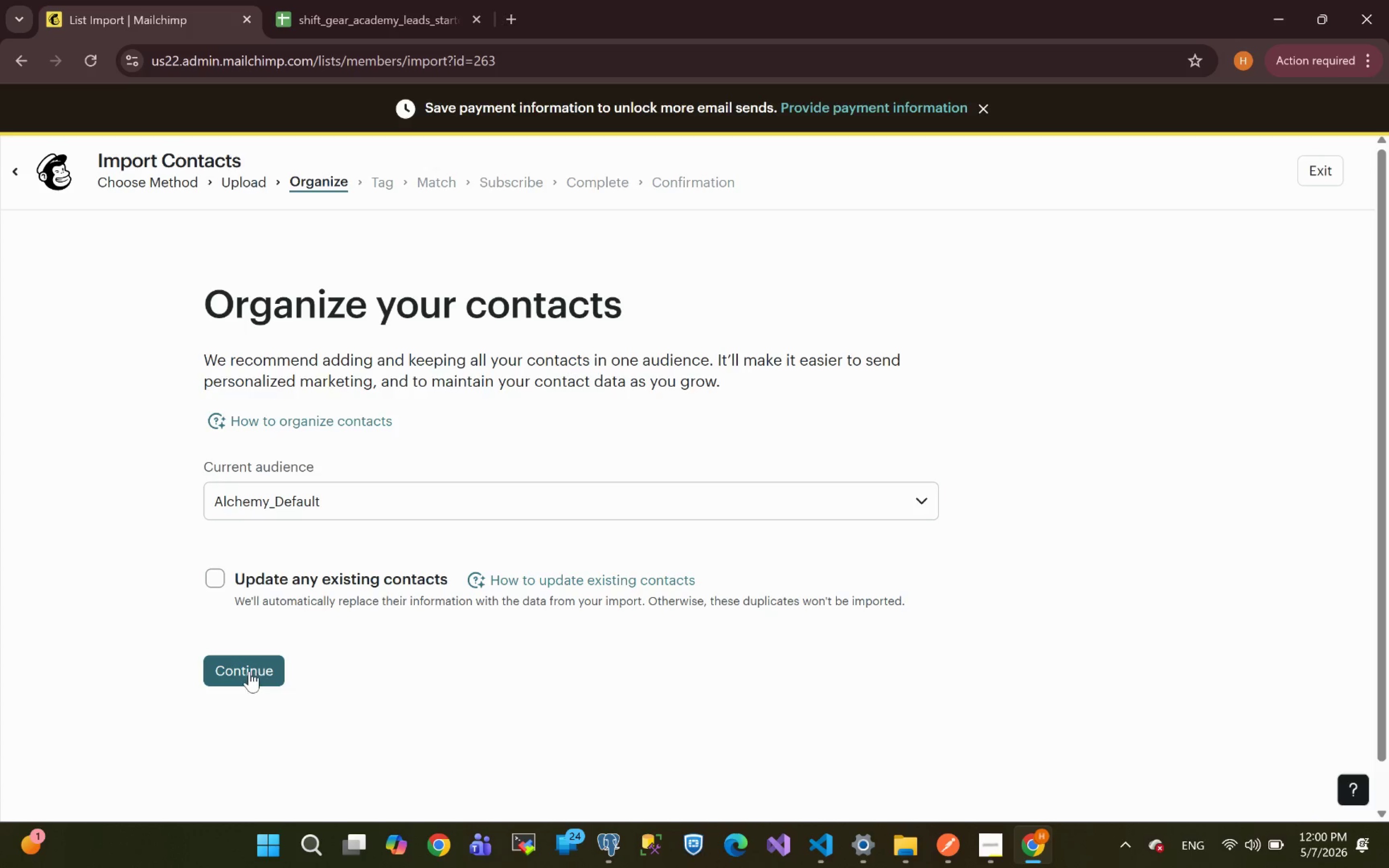 
wait(15.91)
 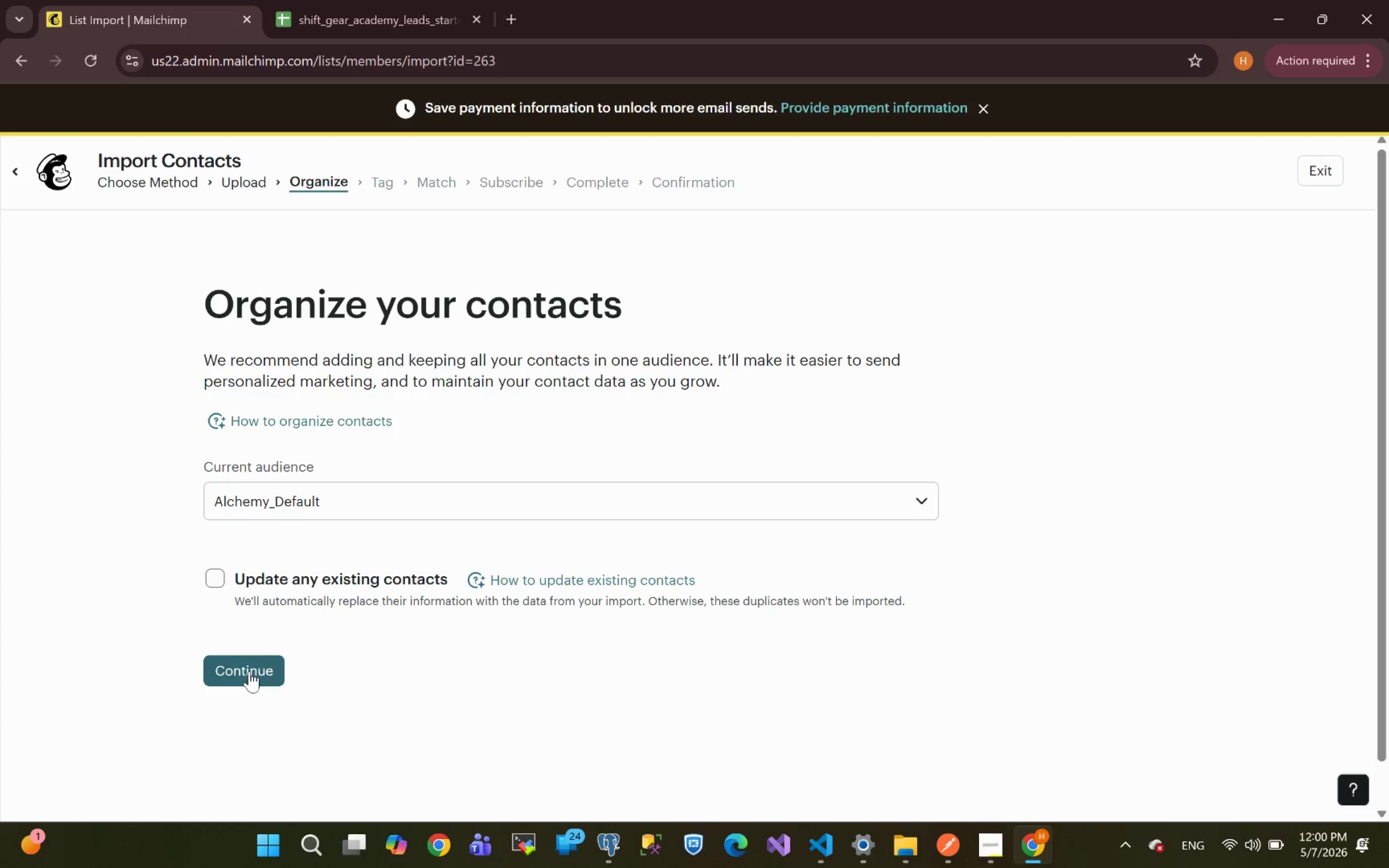 
left_click([323, 528])
 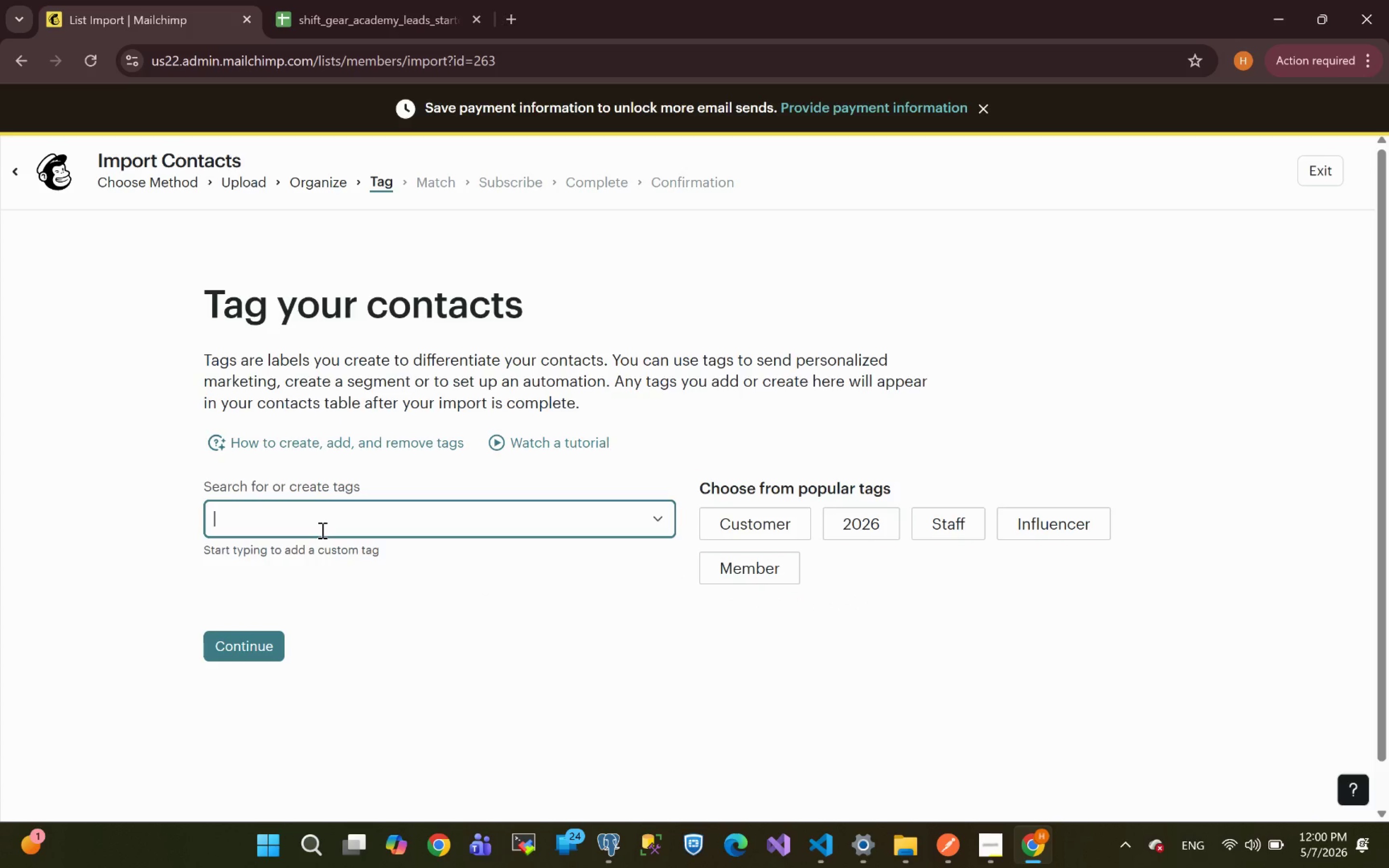 
type(shift_gear_academy)
 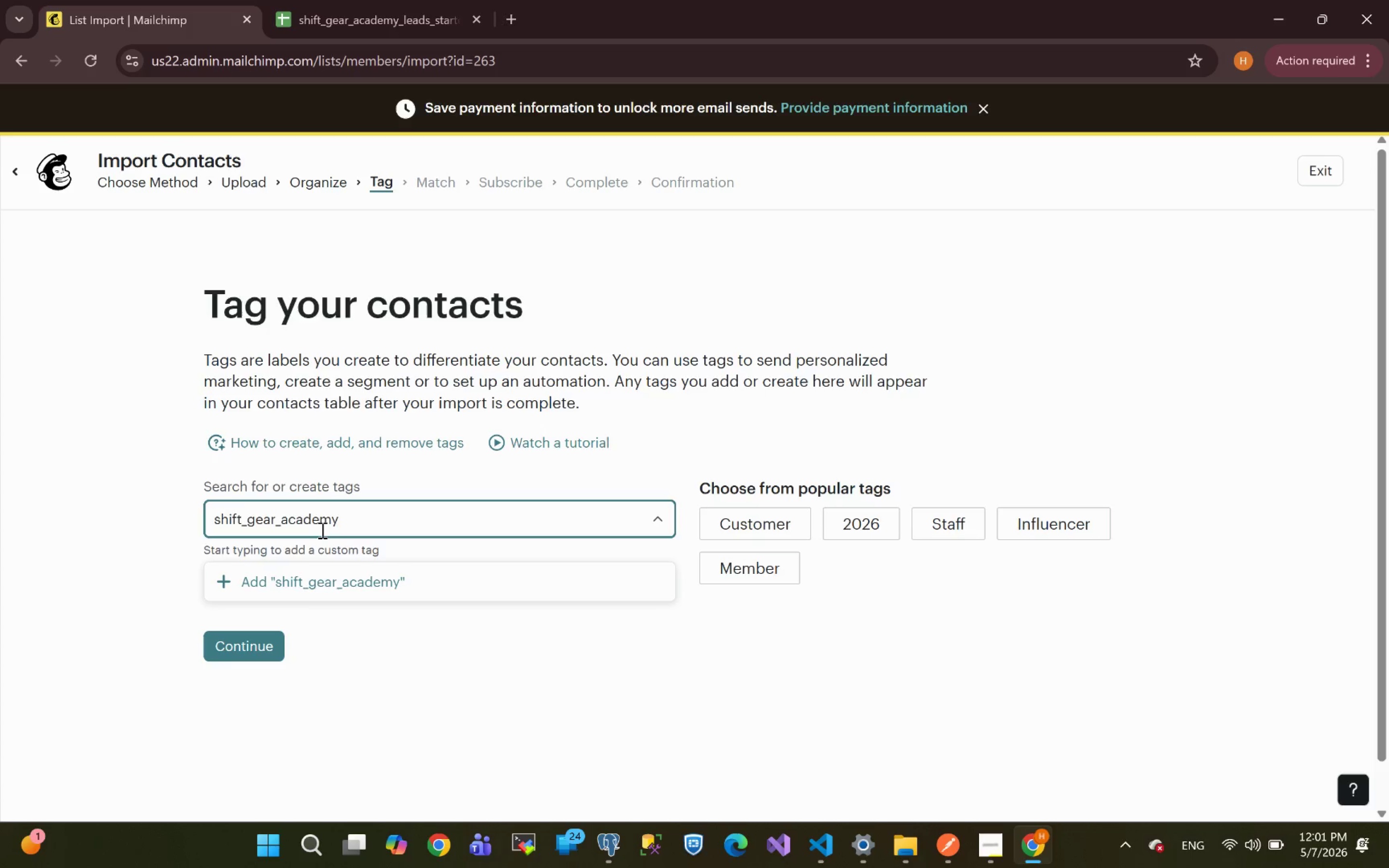 
left_click([333, 575])
 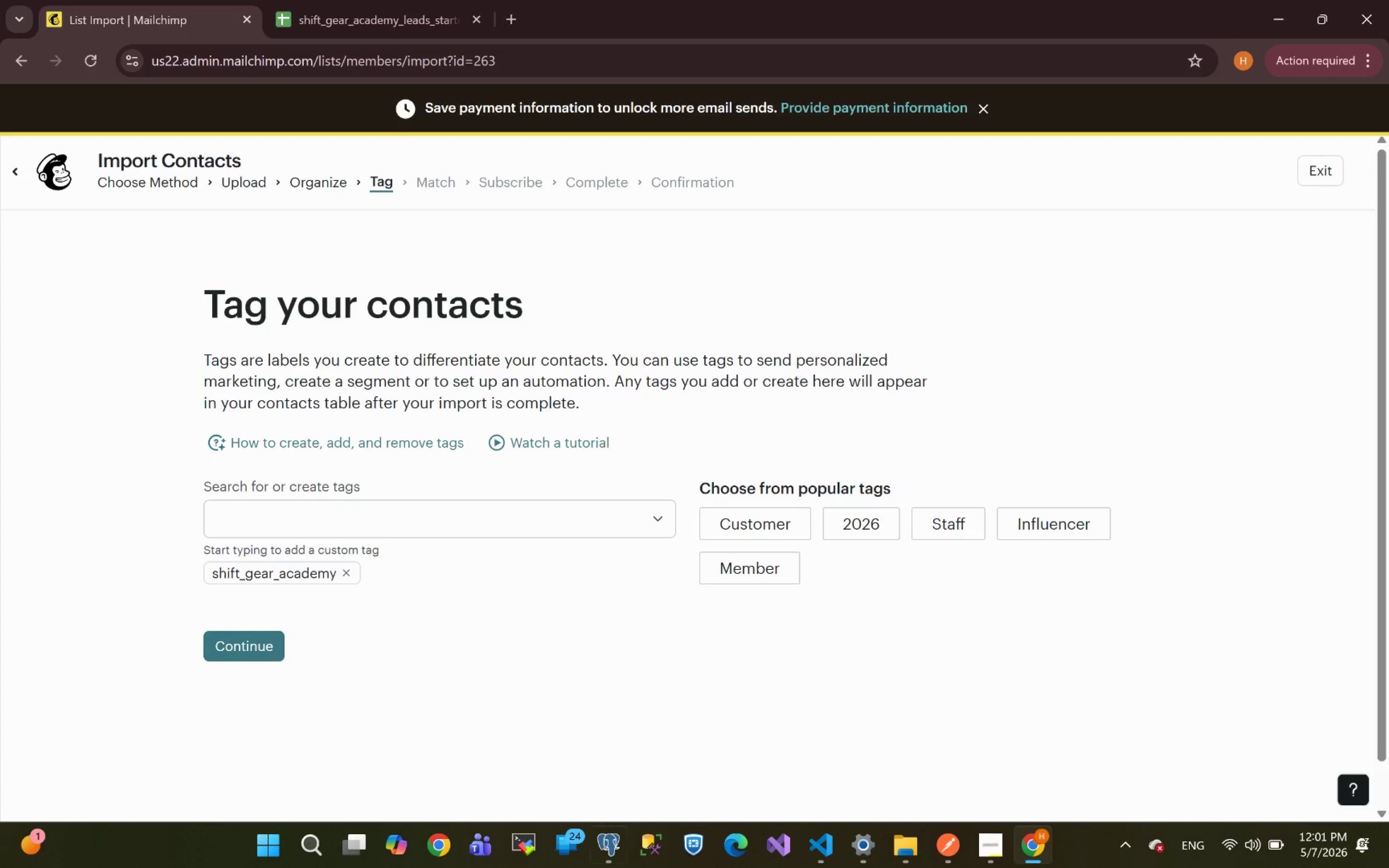 
left_click([984, 856])